 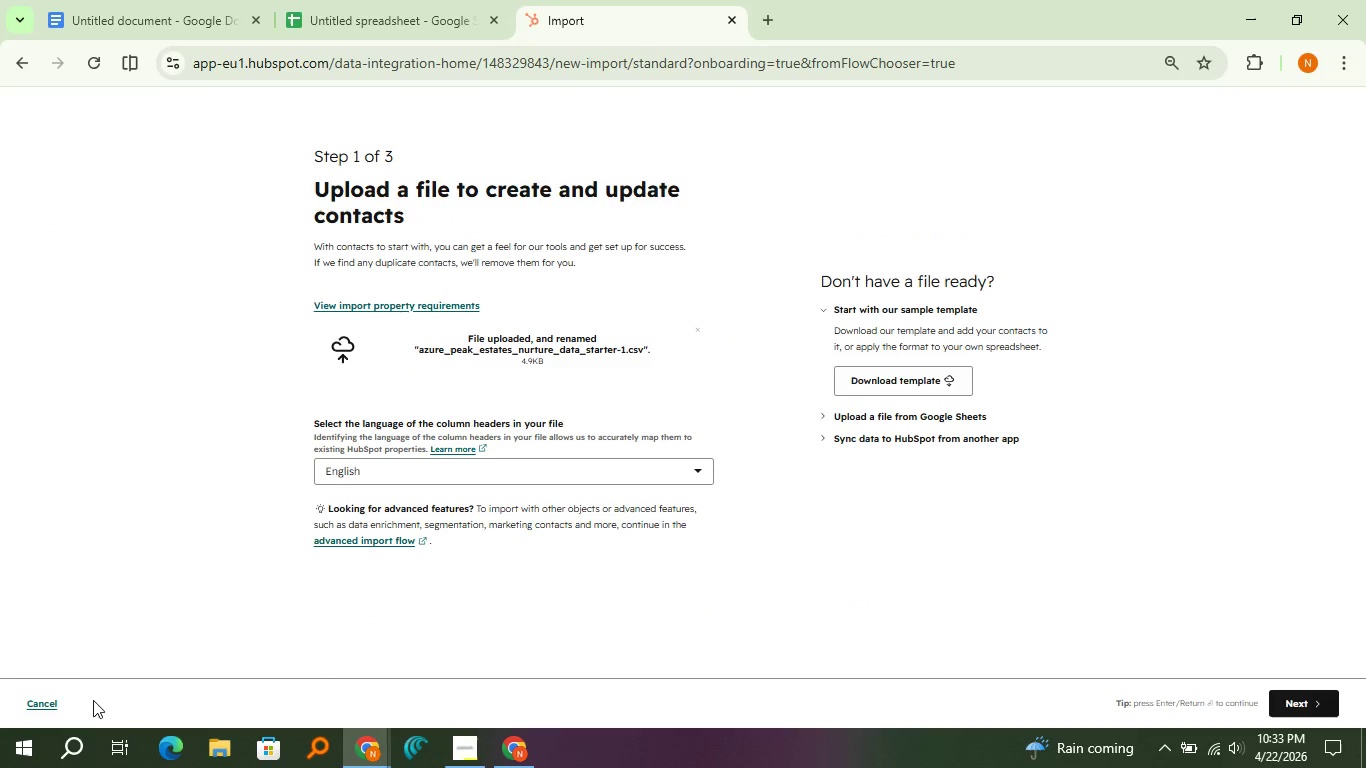 
left_click([51, 709])
 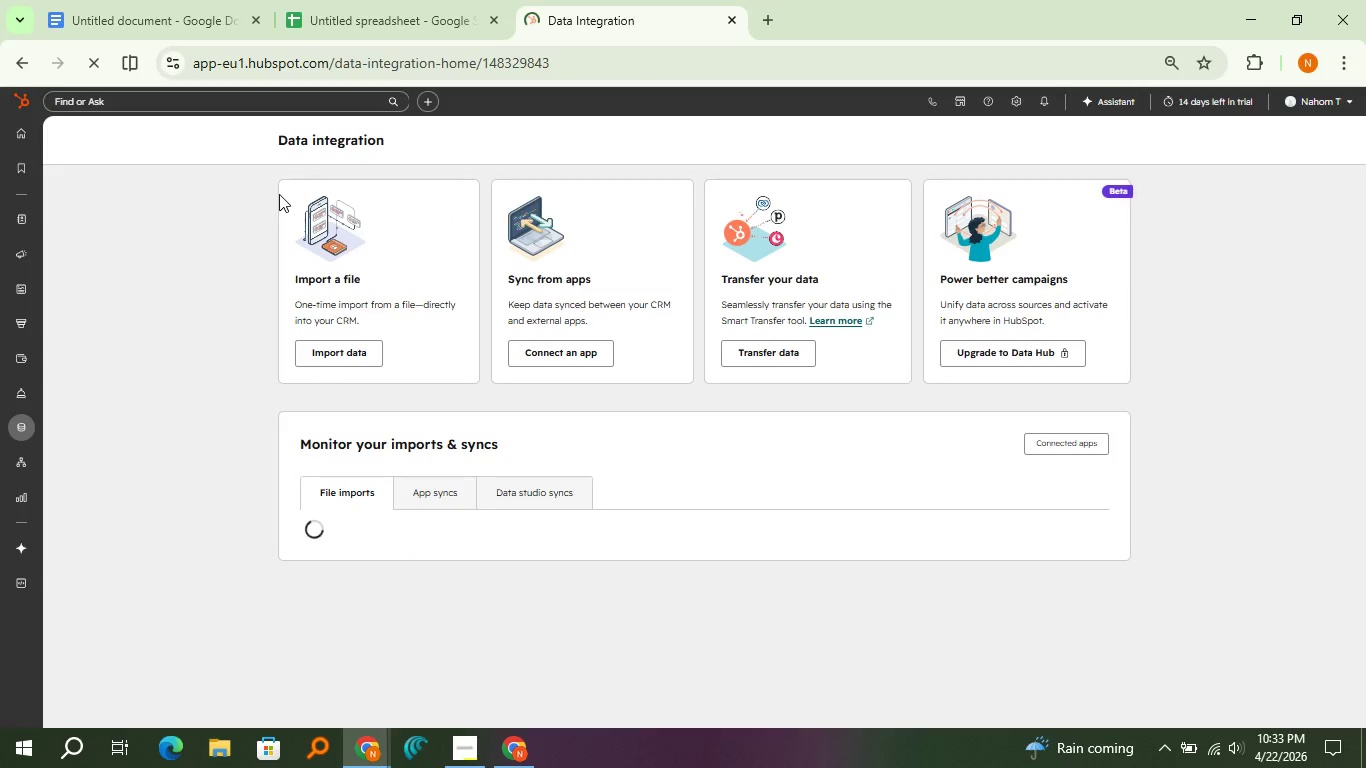 
wait(7.64)
 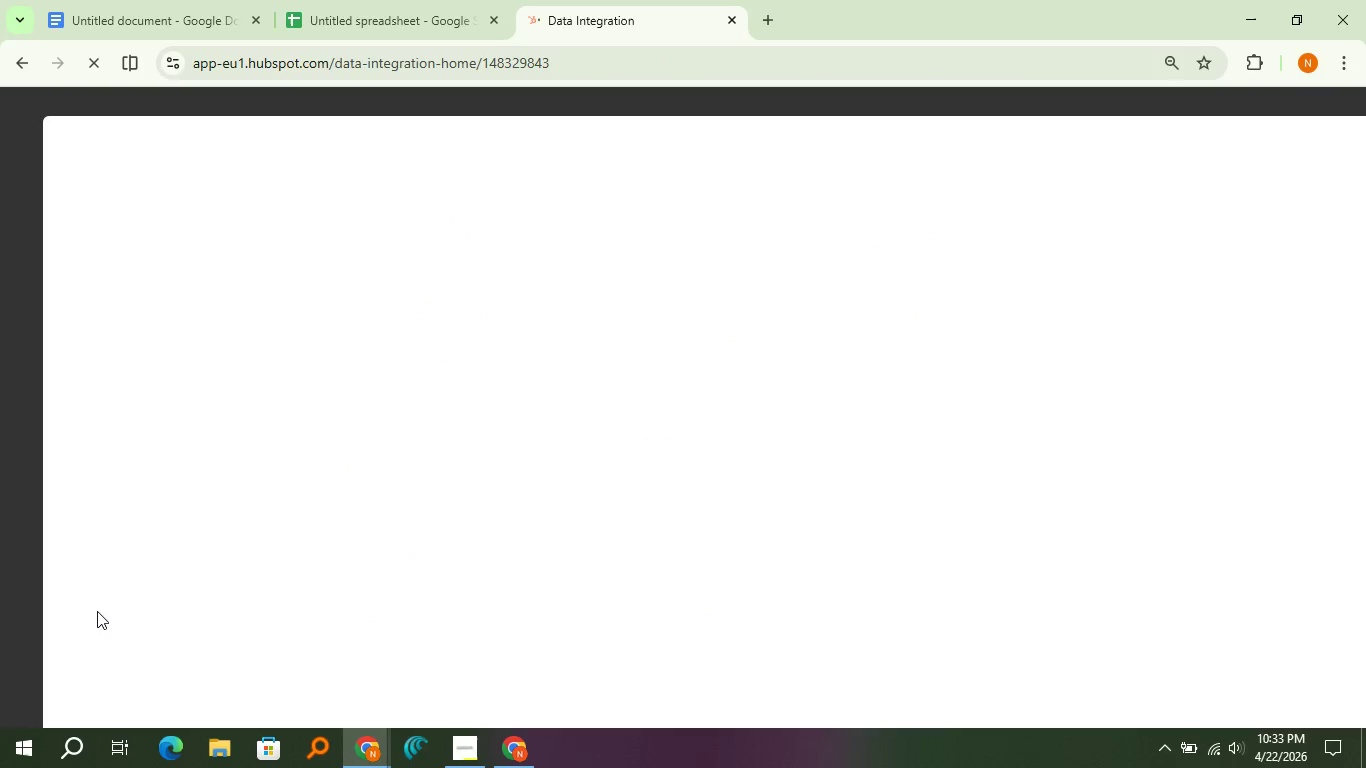 
left_click([1012, 104])
 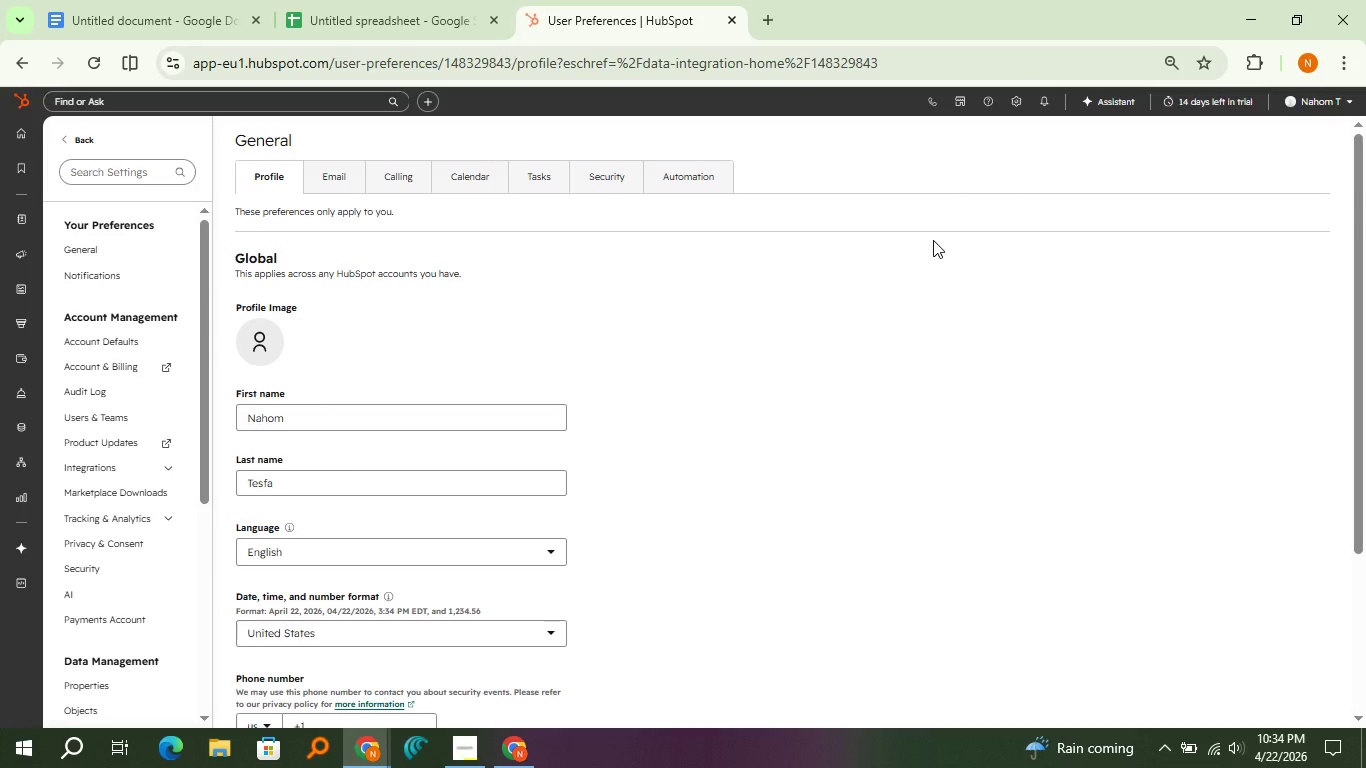 
wait(50.5)
 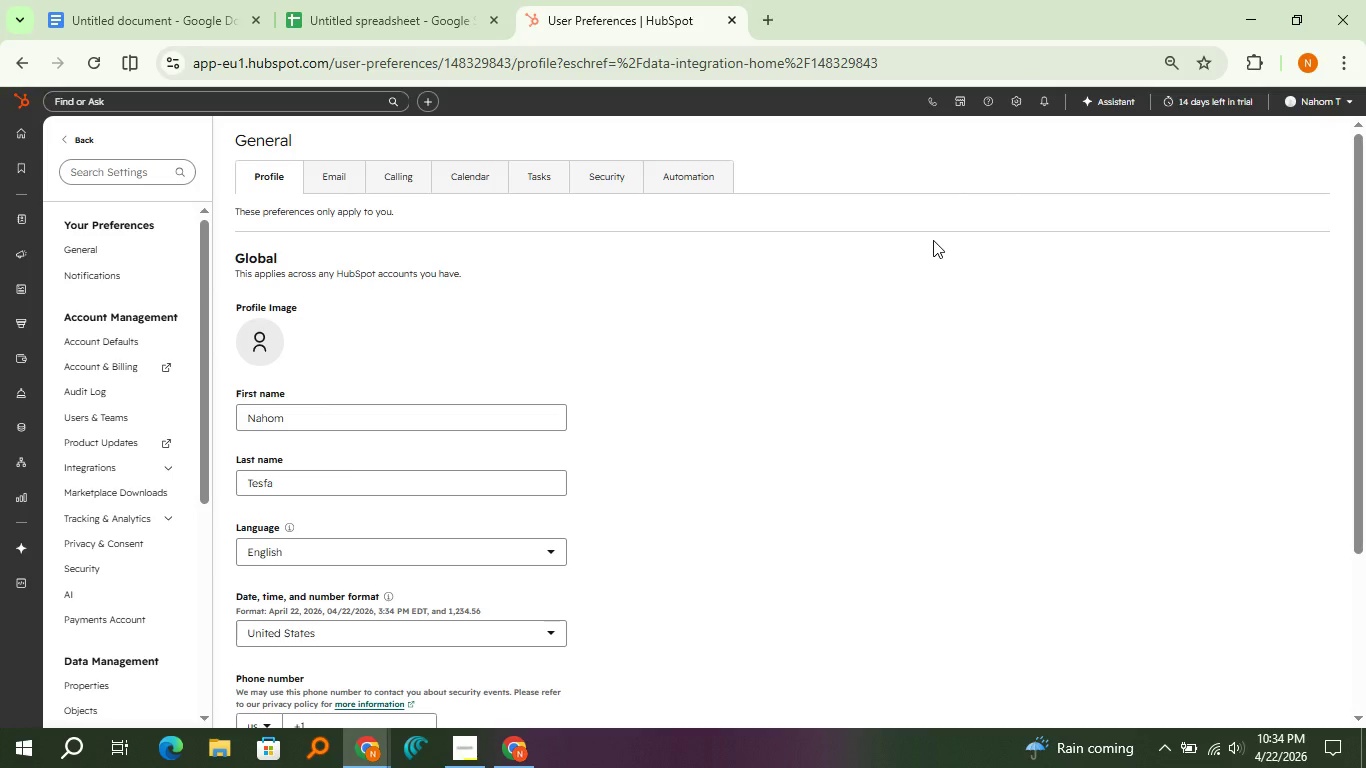 
left_click([128, 685])
 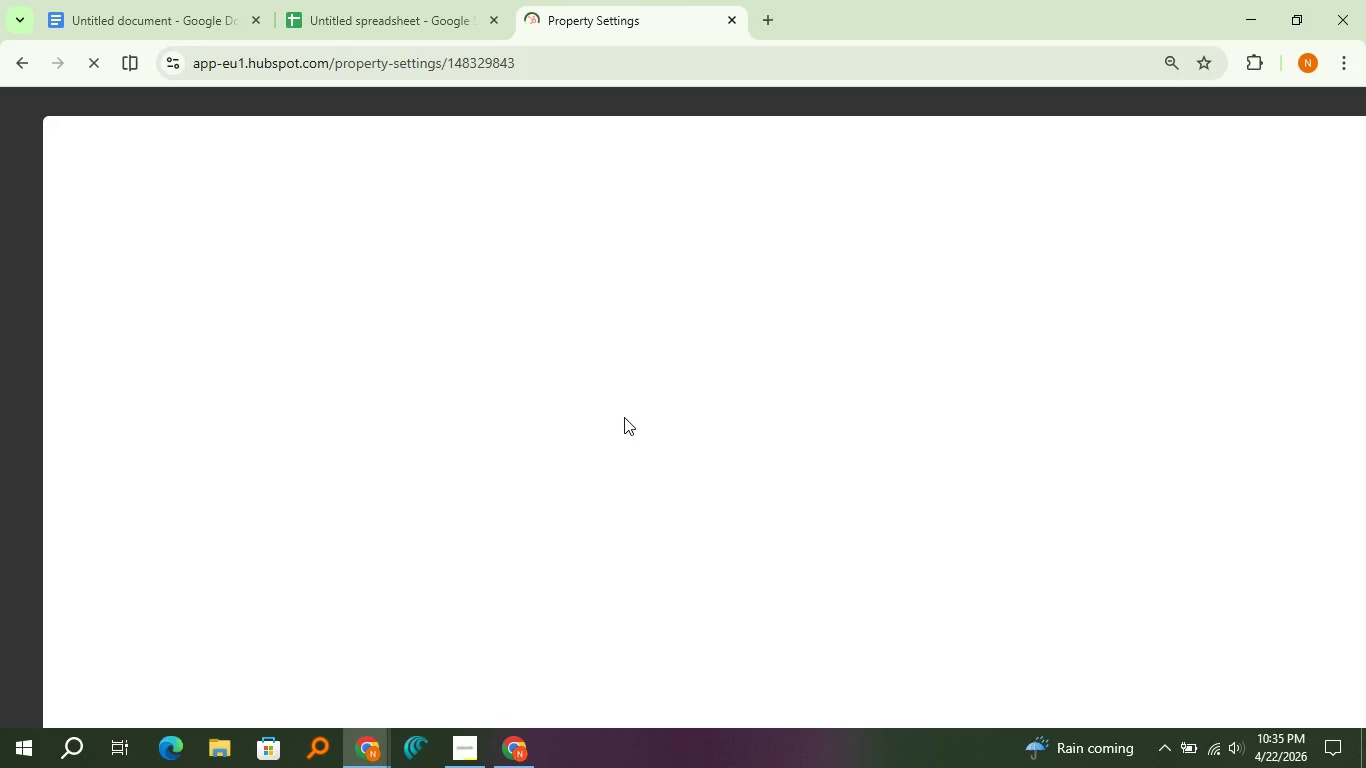 
wait(59.05)
 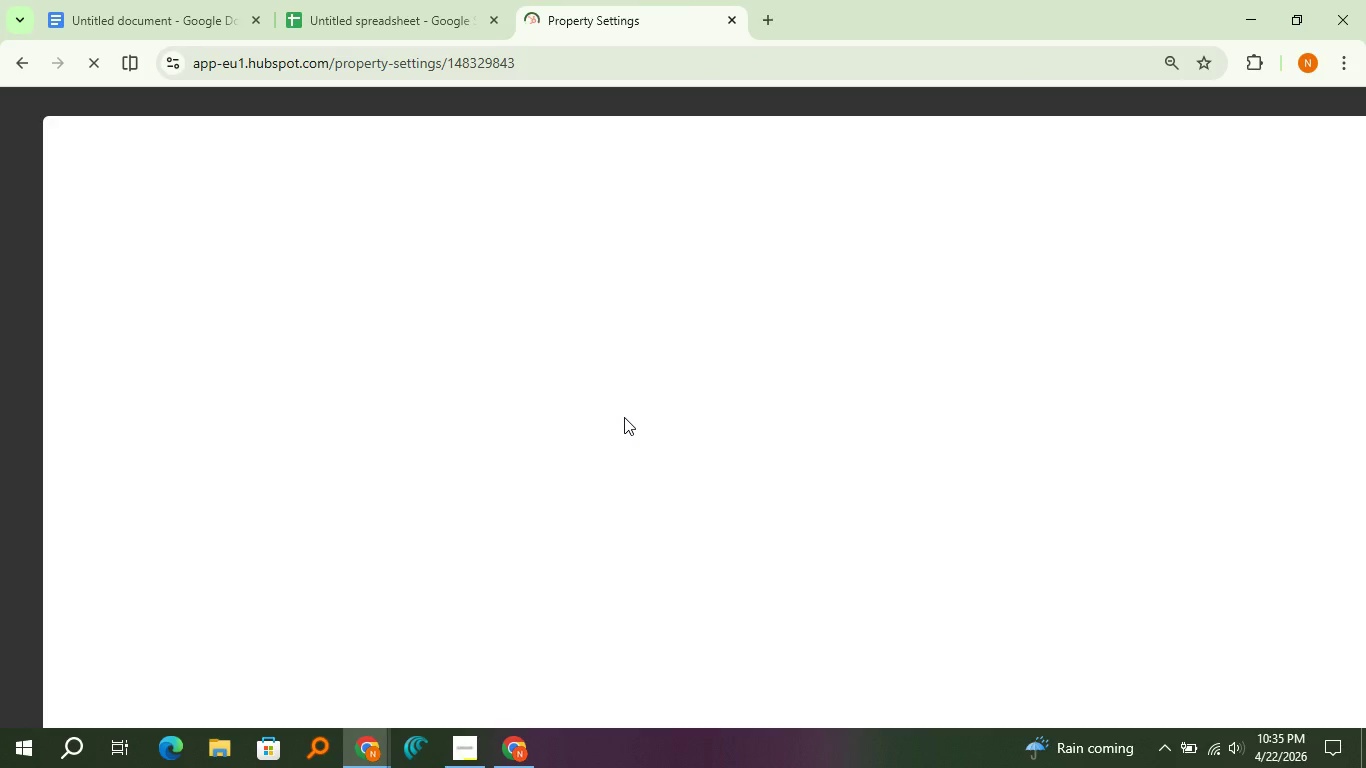 
left_click([773, 18])
 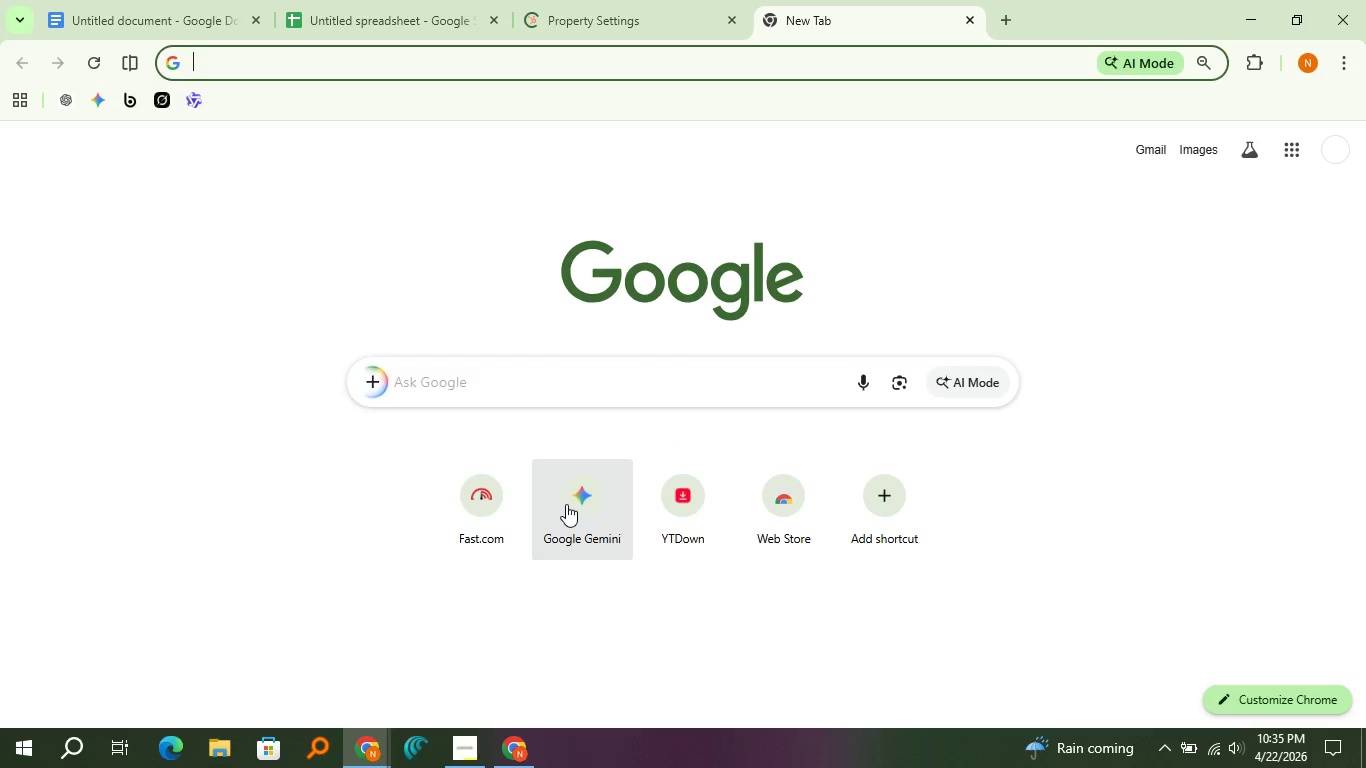 
left_click([484, 518])
 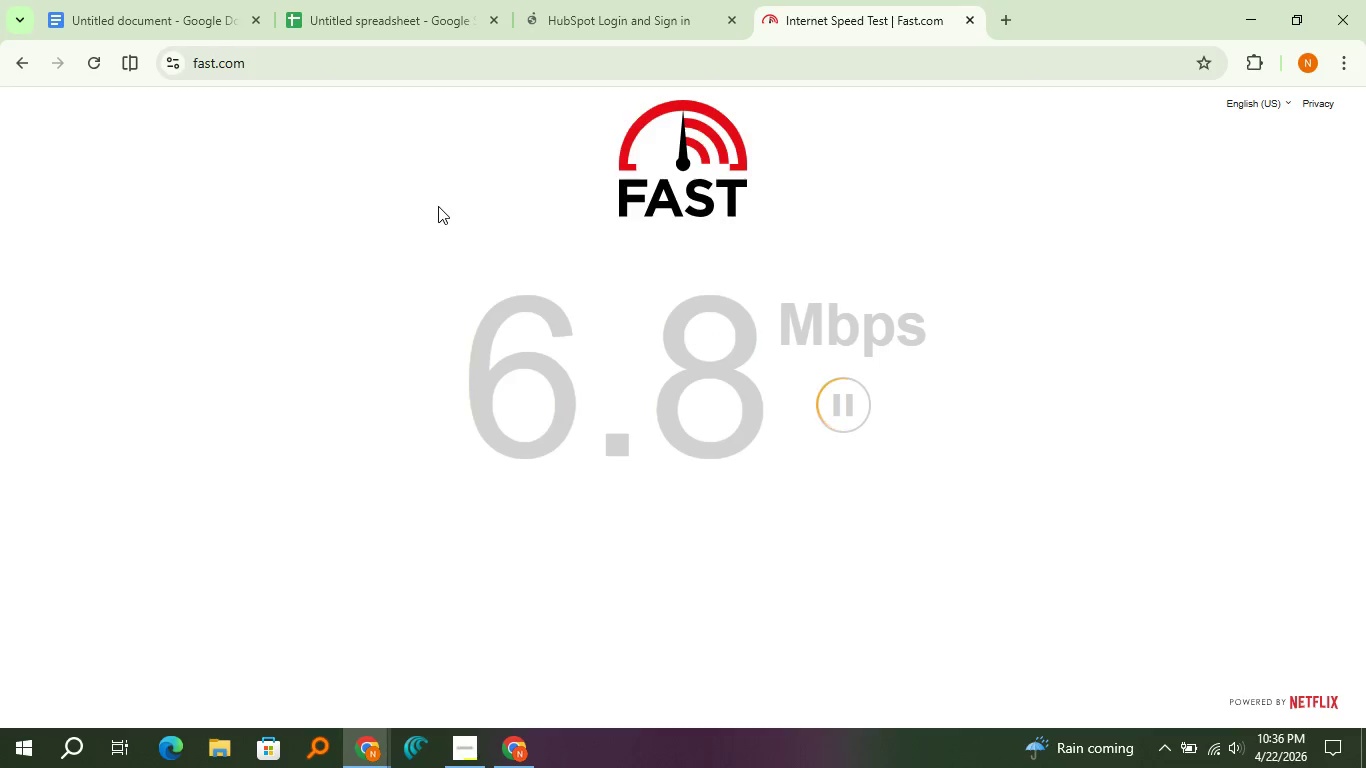 
wait(50.49)
 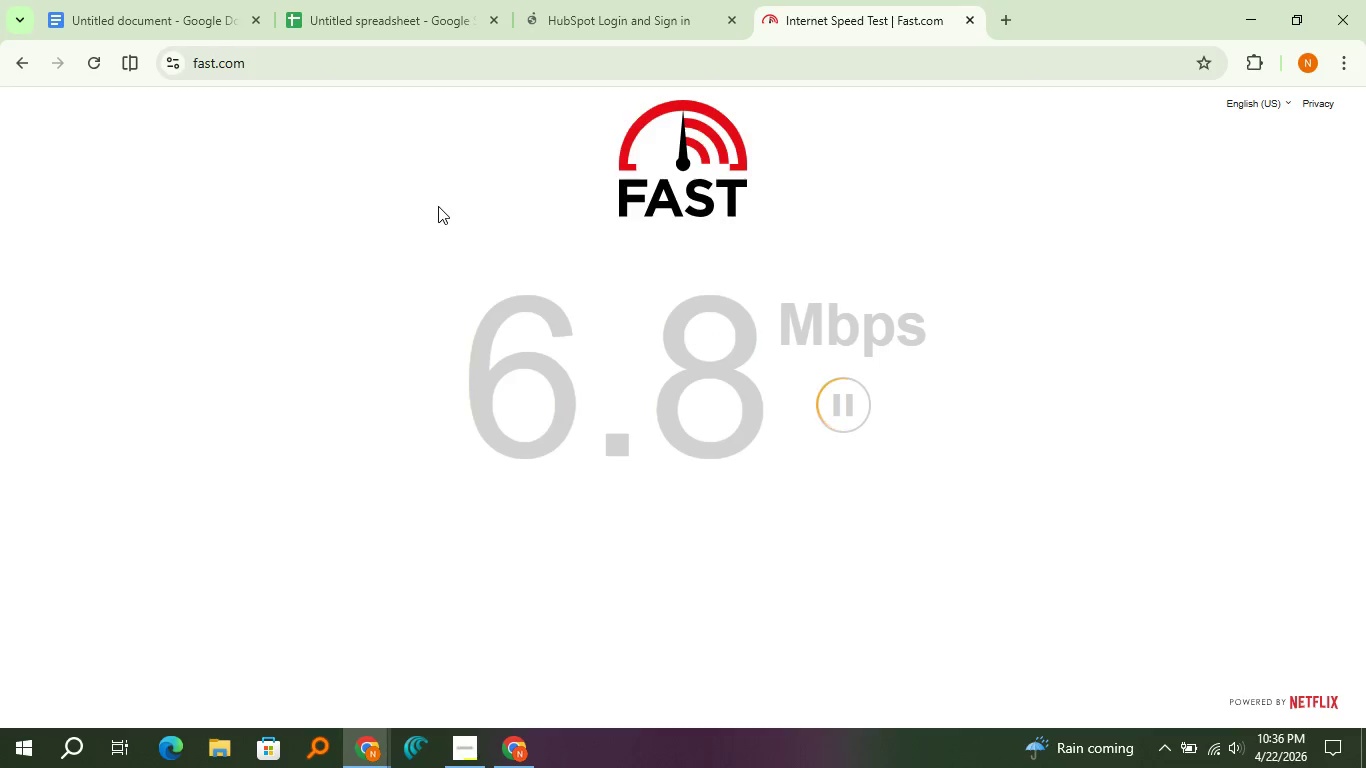 
mouse_move([881, 405])
 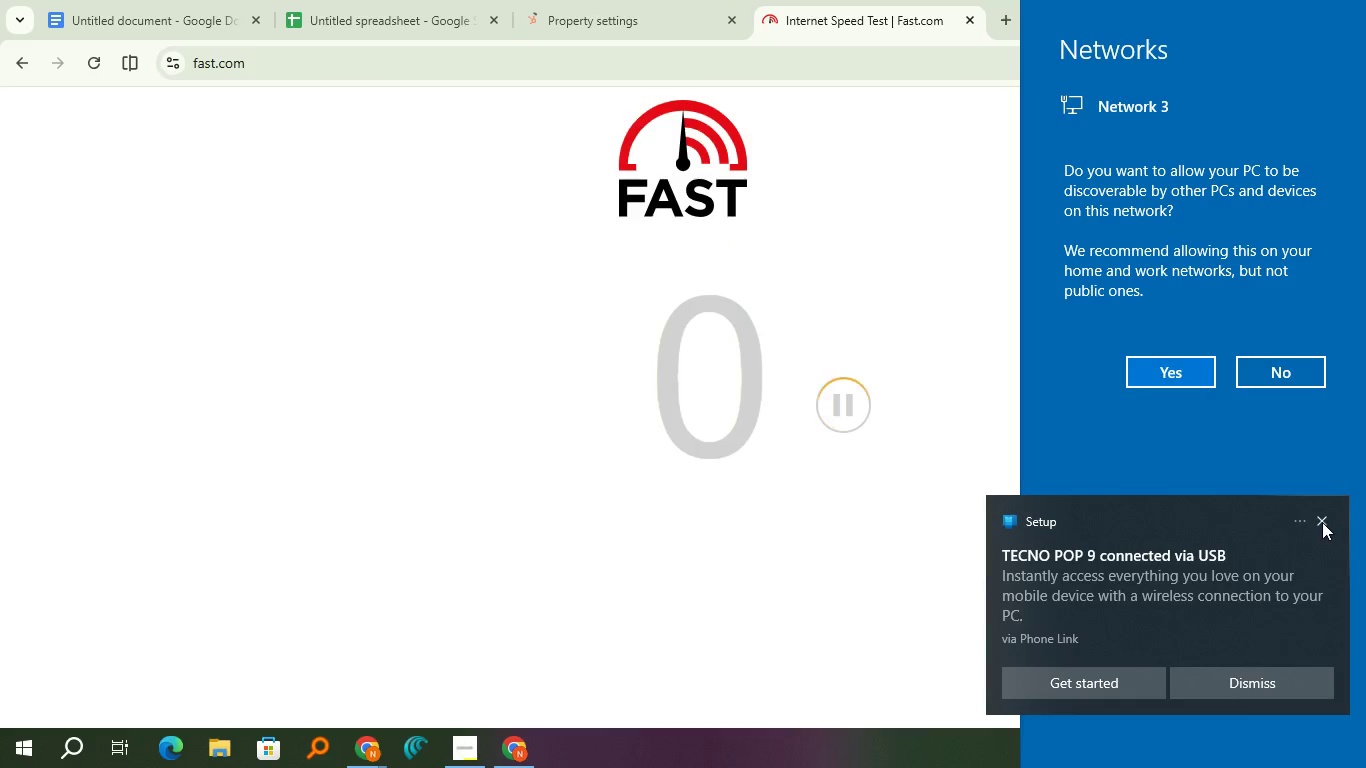 
left_click([1322, 522])
 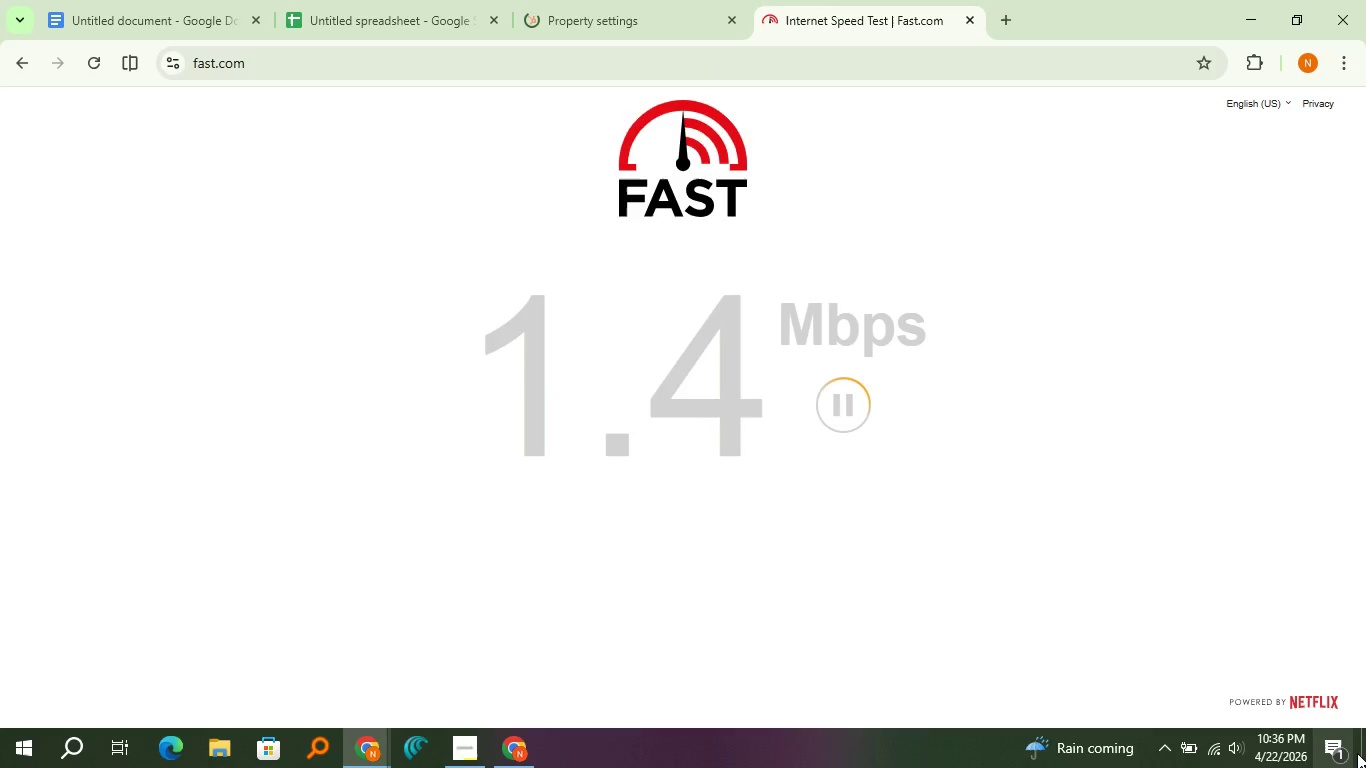 
left_click([1347, 750])
 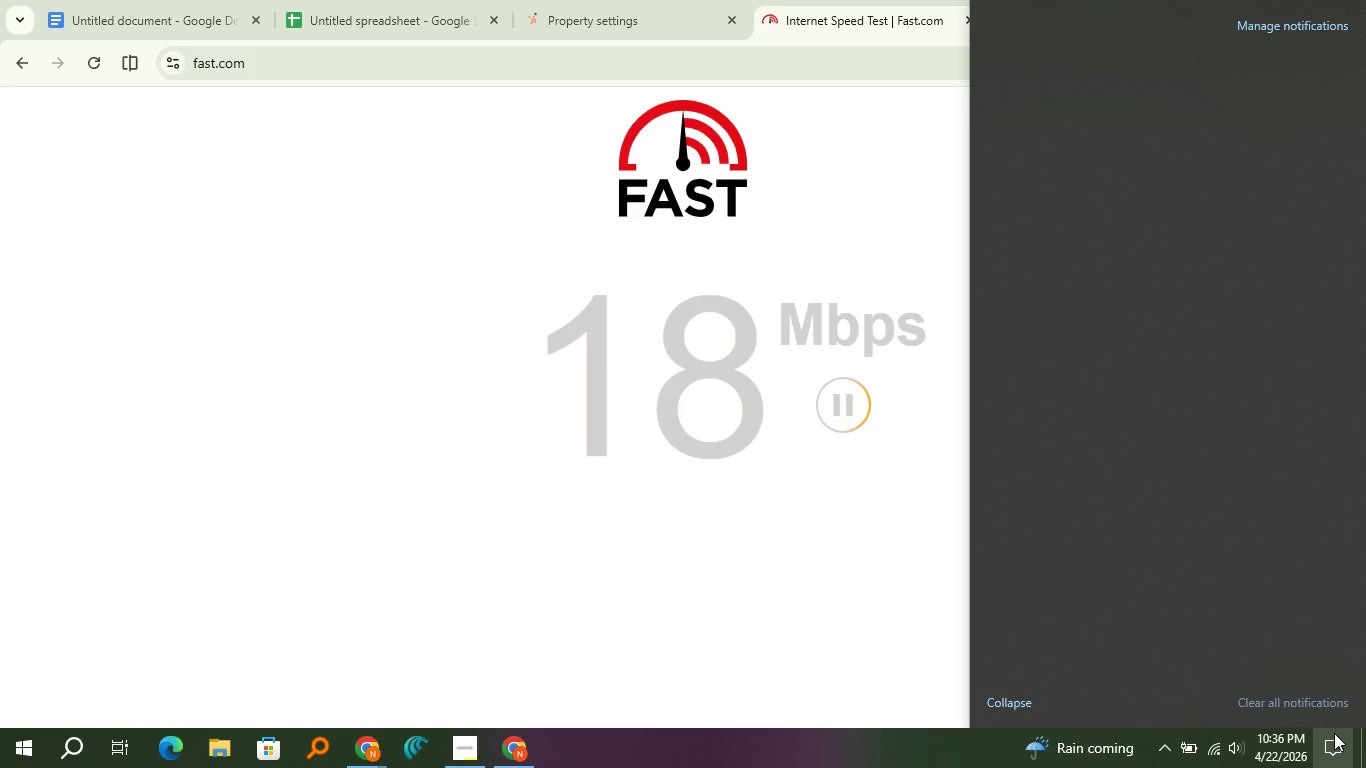 
mouse_move([1118, 360])
 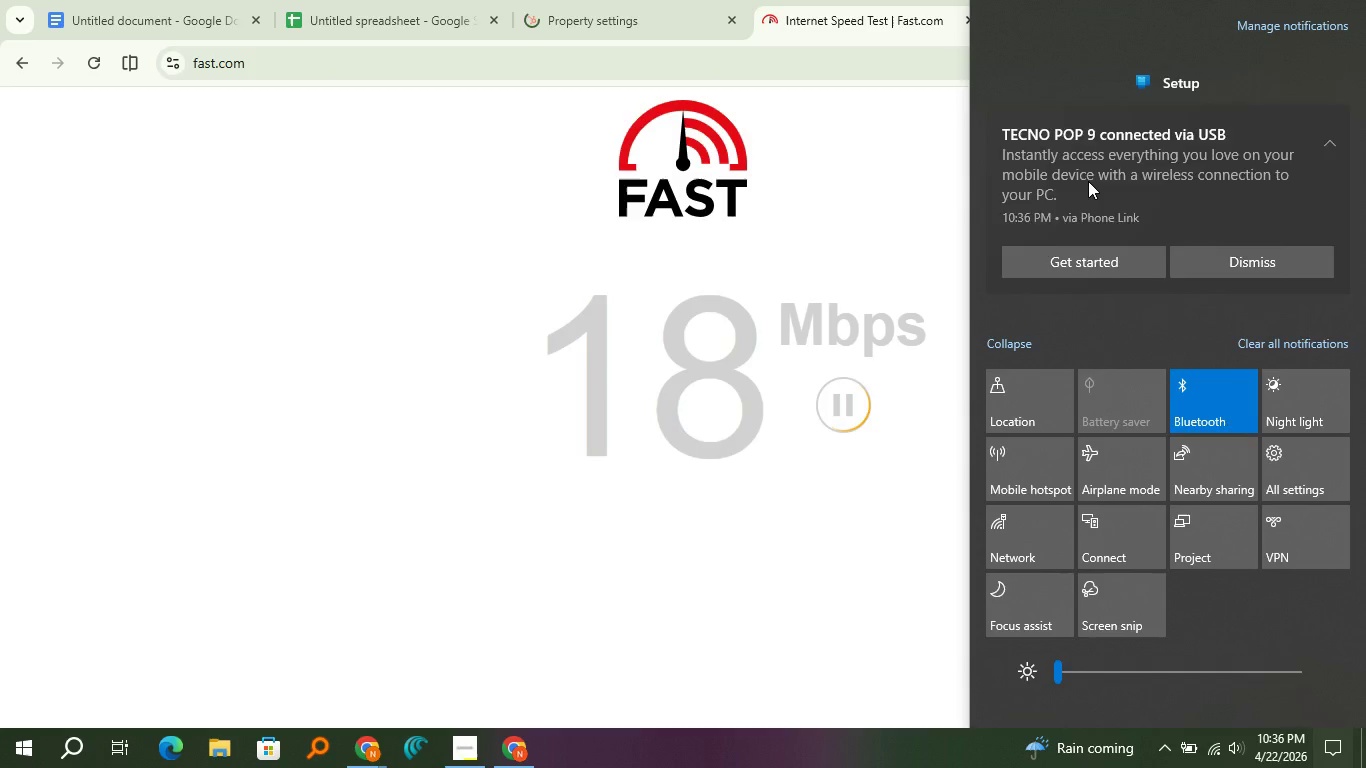 
left_click([1088, 181])
 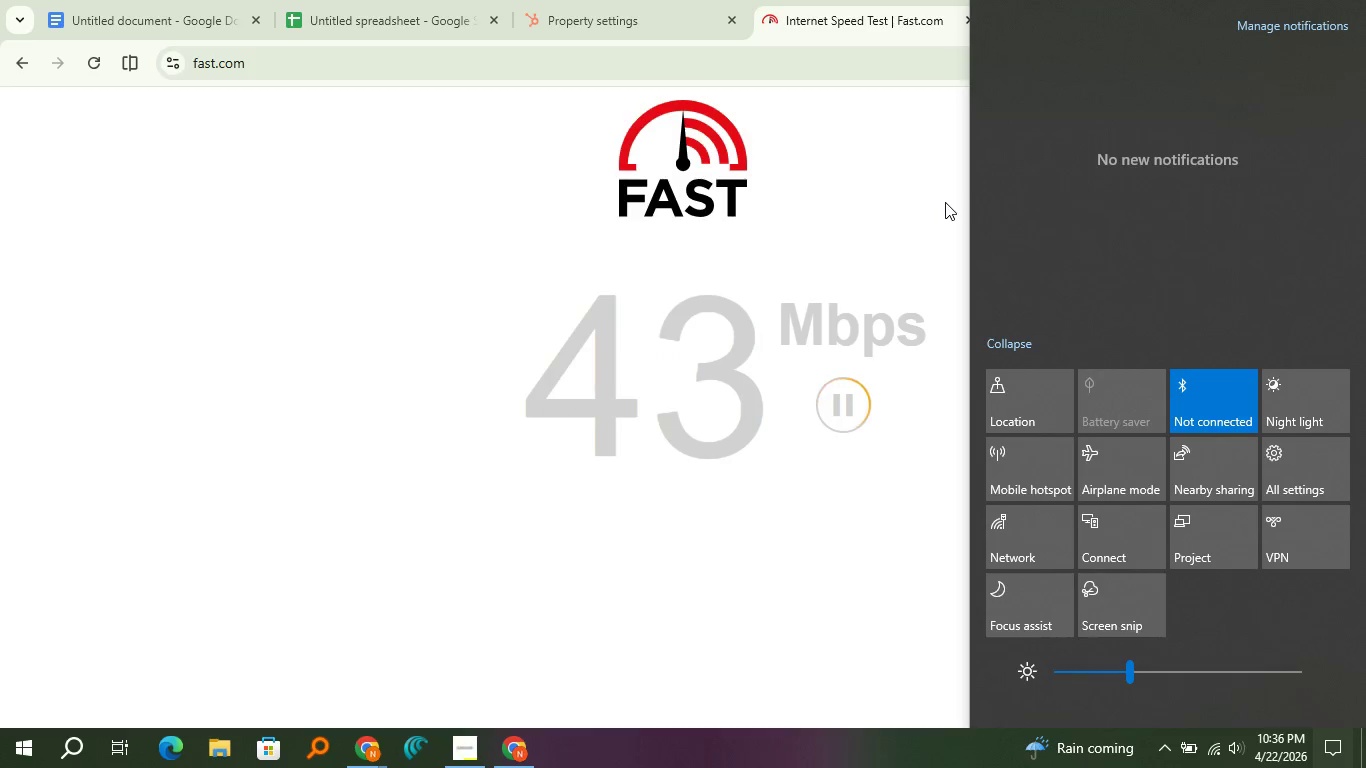 
left_click([945, 202])
 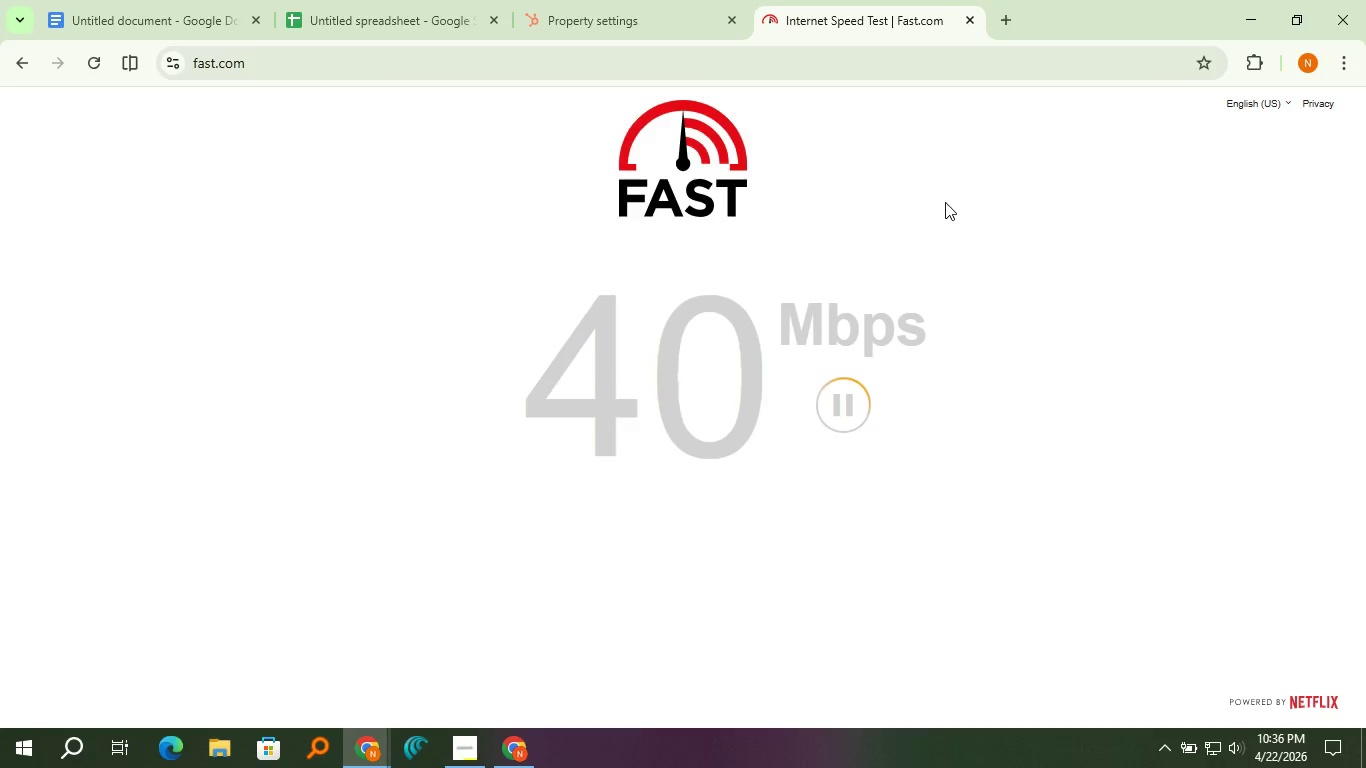 
left_click([859, 409])
 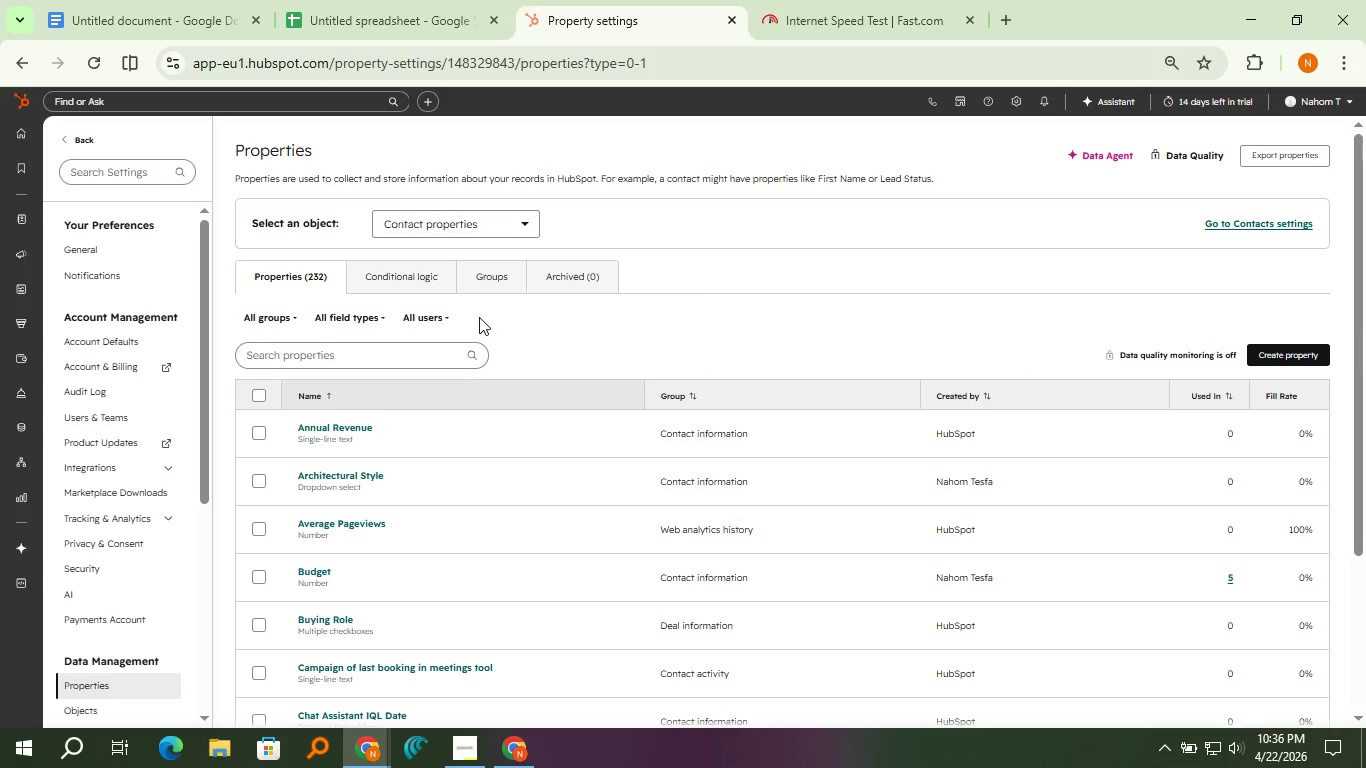 
left_click([444, 355])
 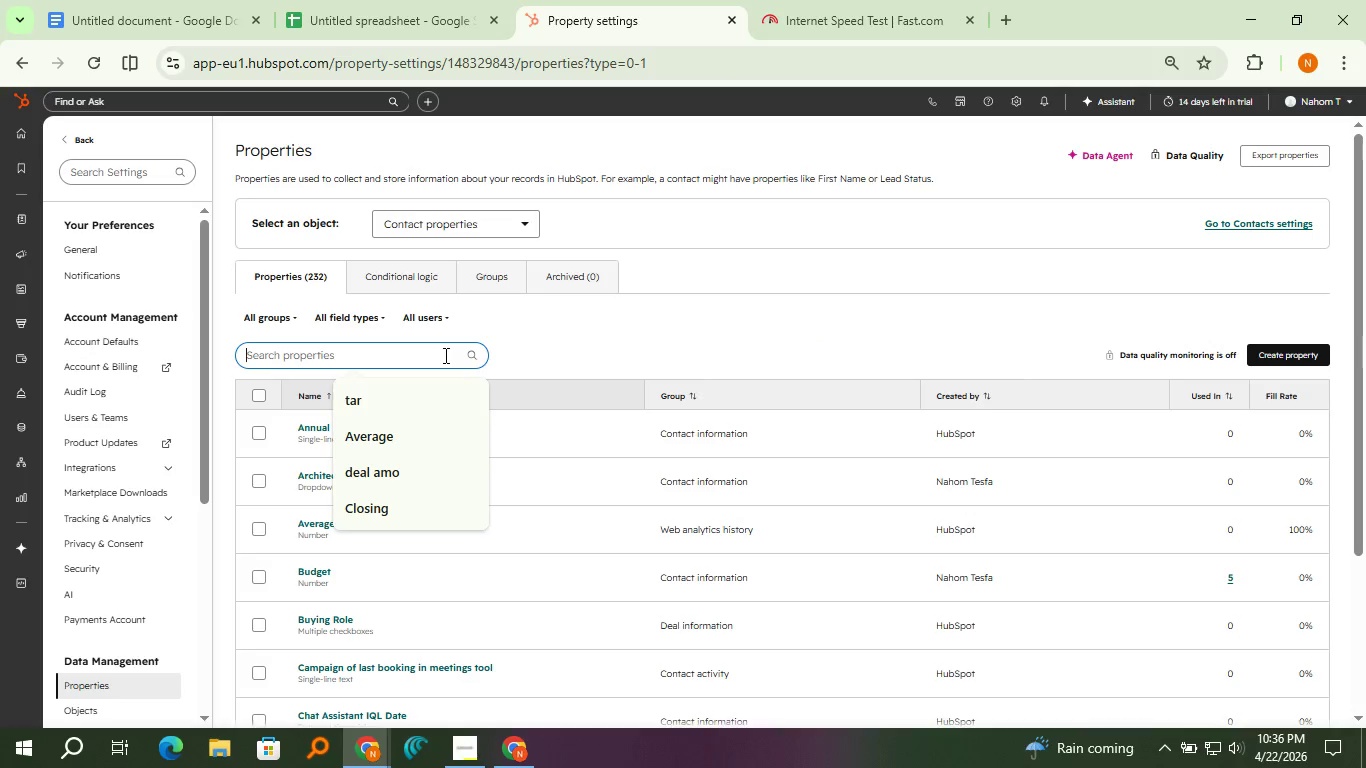 
key(Shift+ShiftLeft)
 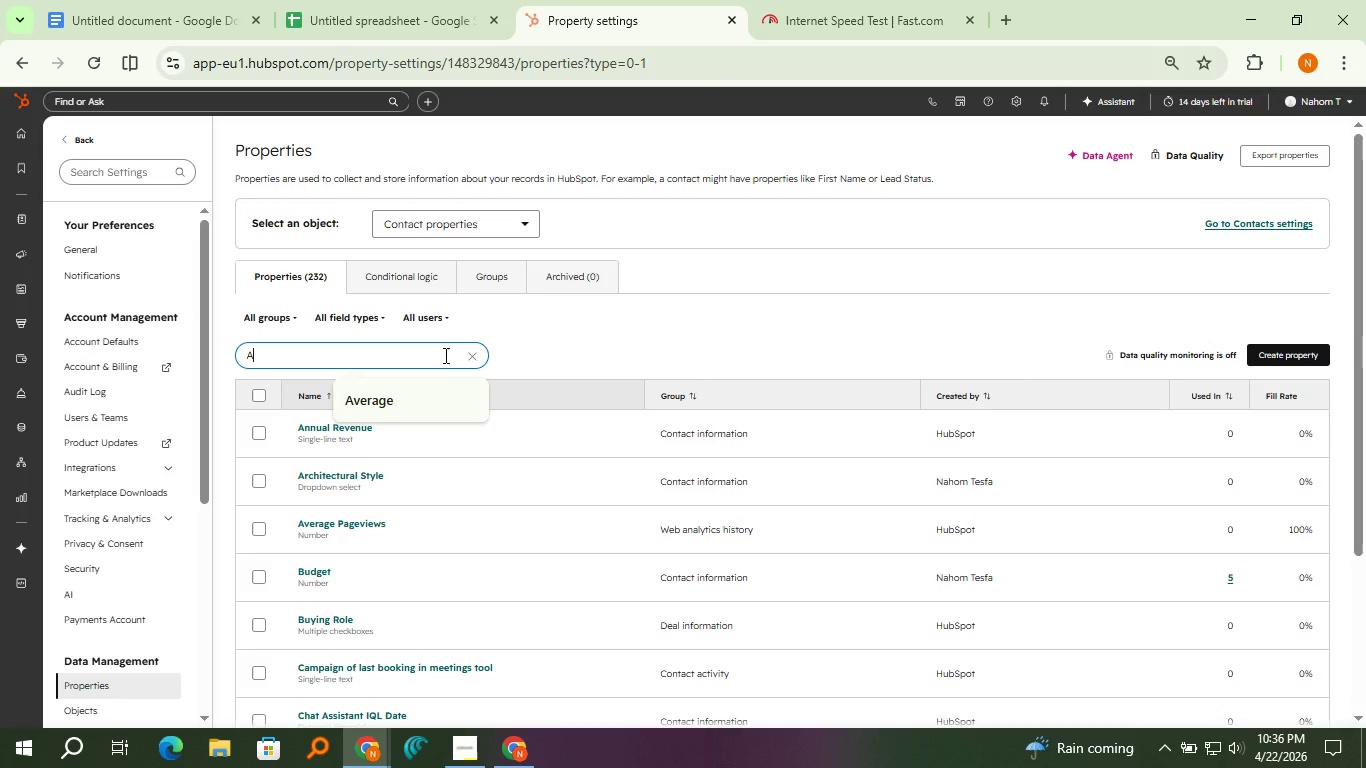 
key(Shift+A)
 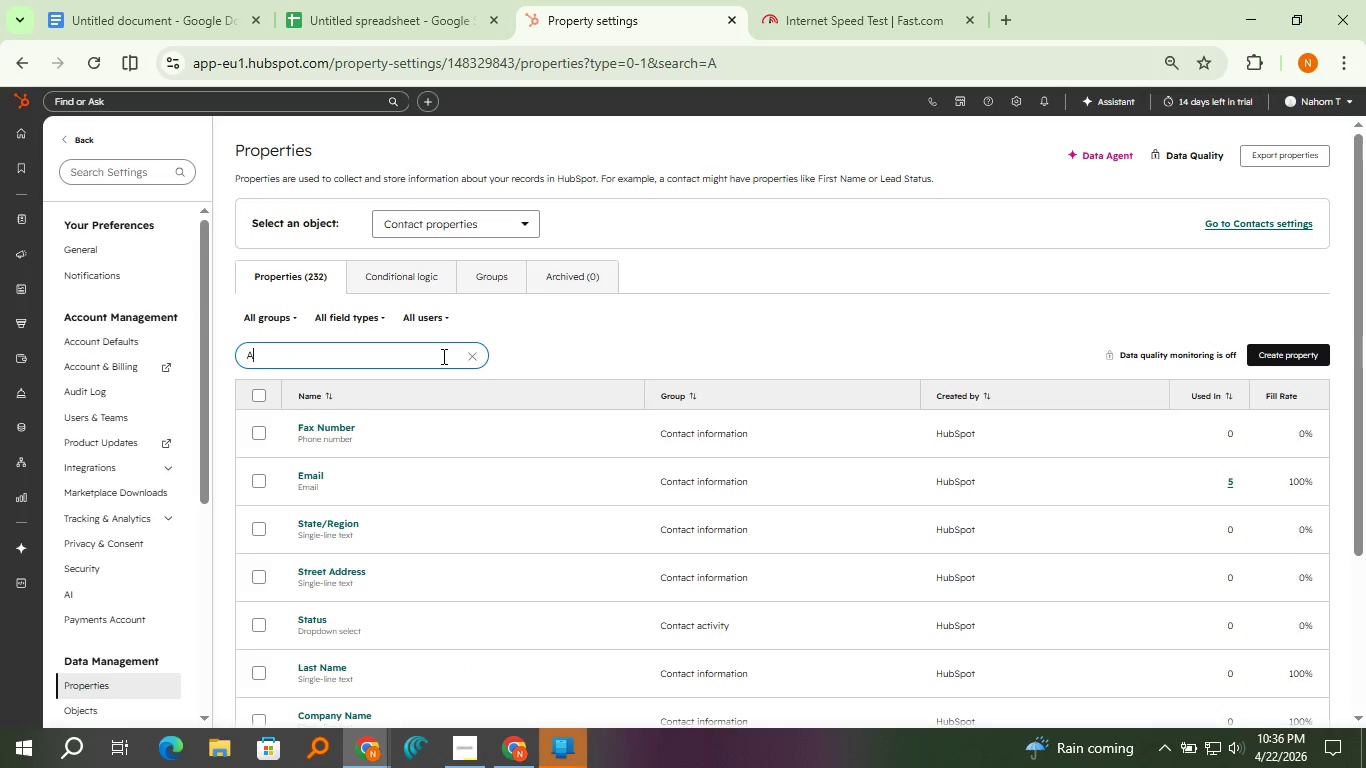 
key(Backspace)
 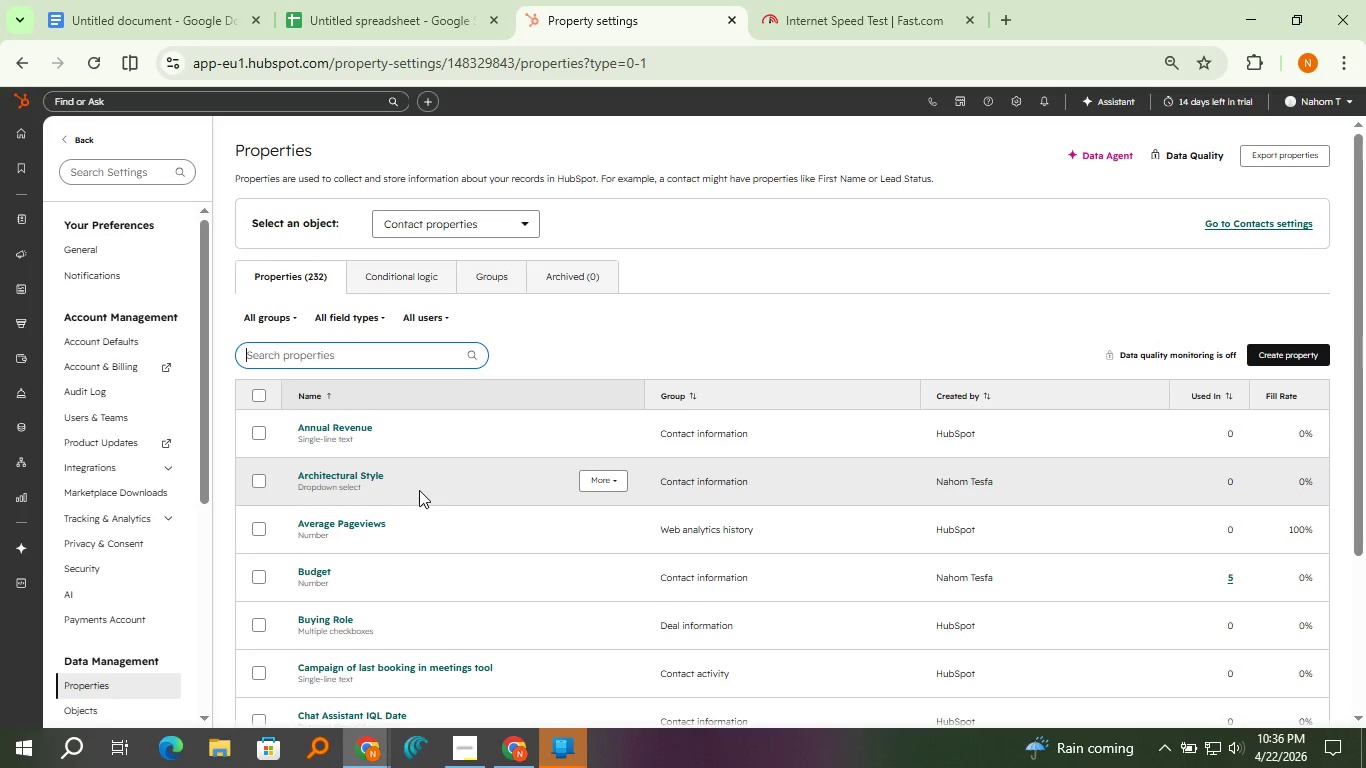 
left_click([380, 478])
 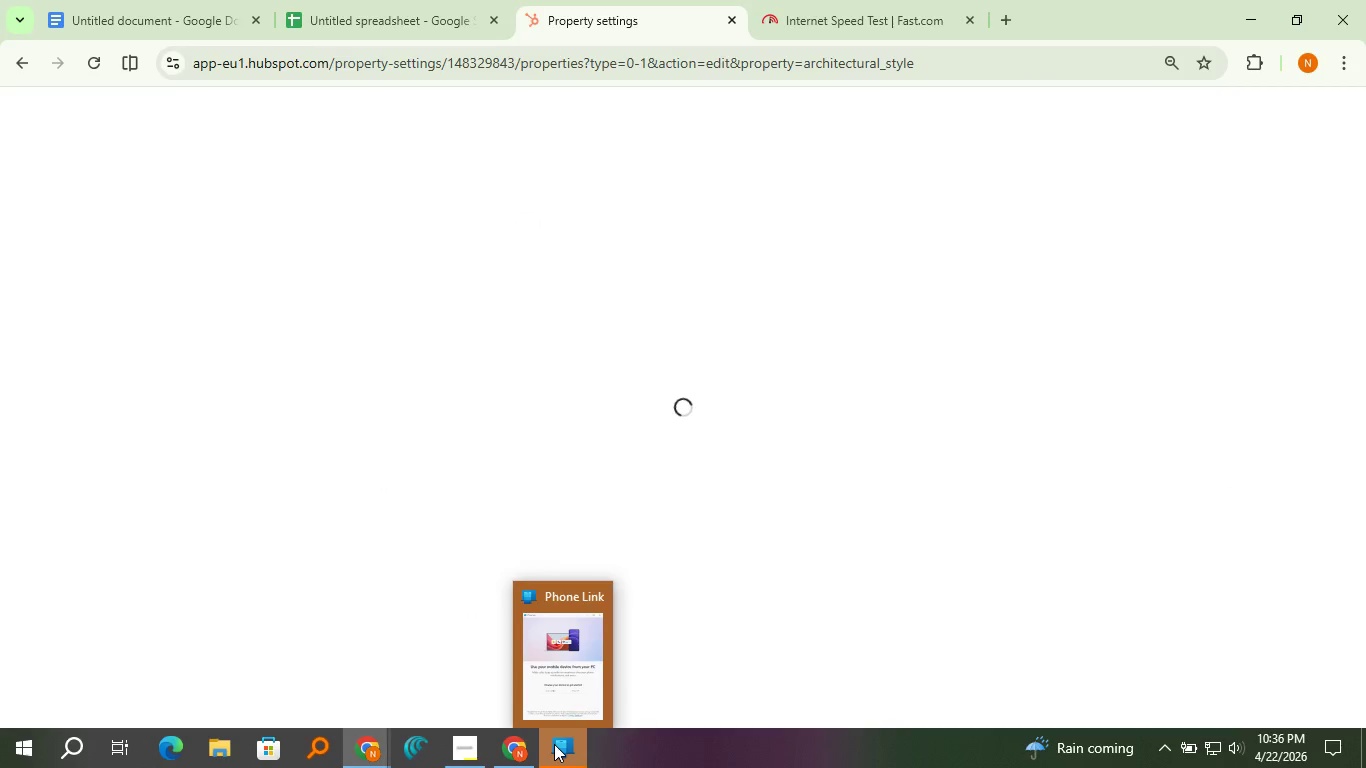 
left_click([586, 594])
 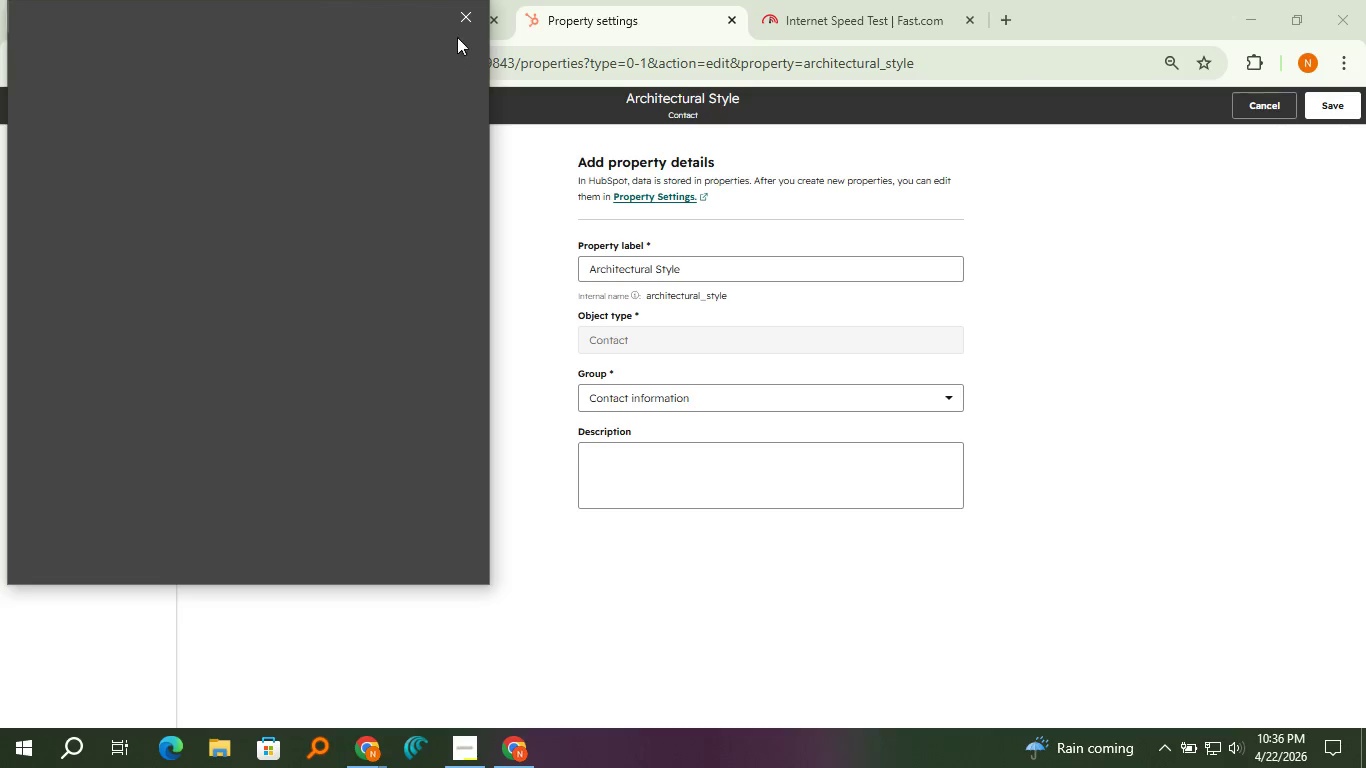 
wait(14.56)
 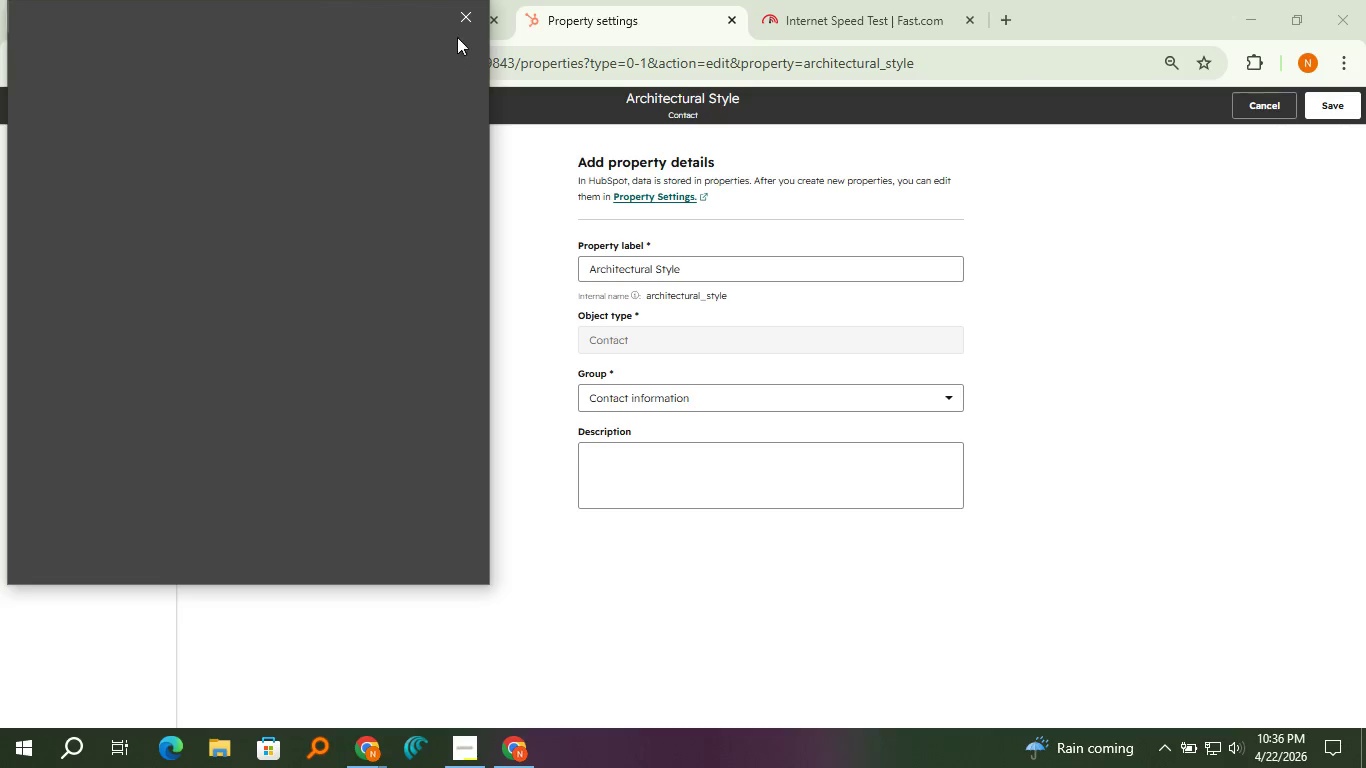 
left_click([454, 18])
 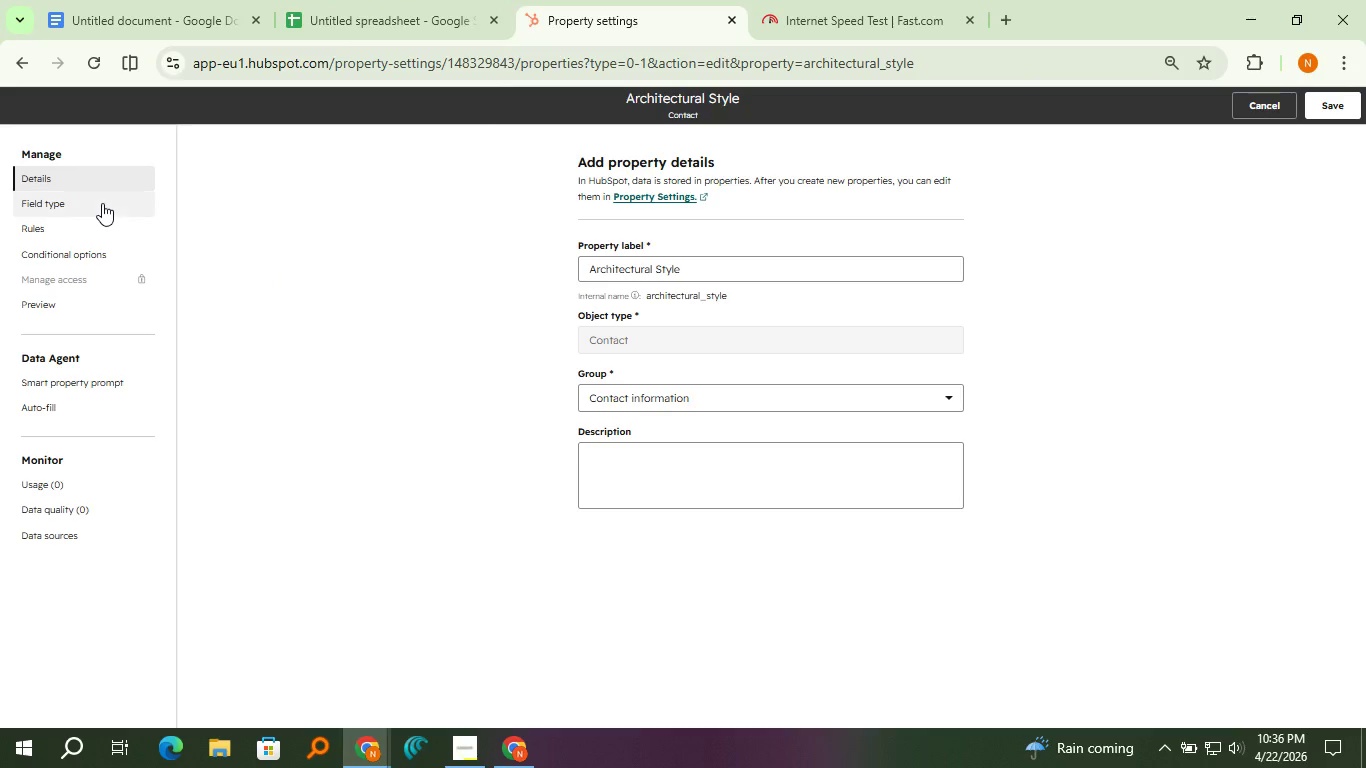 
left_click([102, 203])
 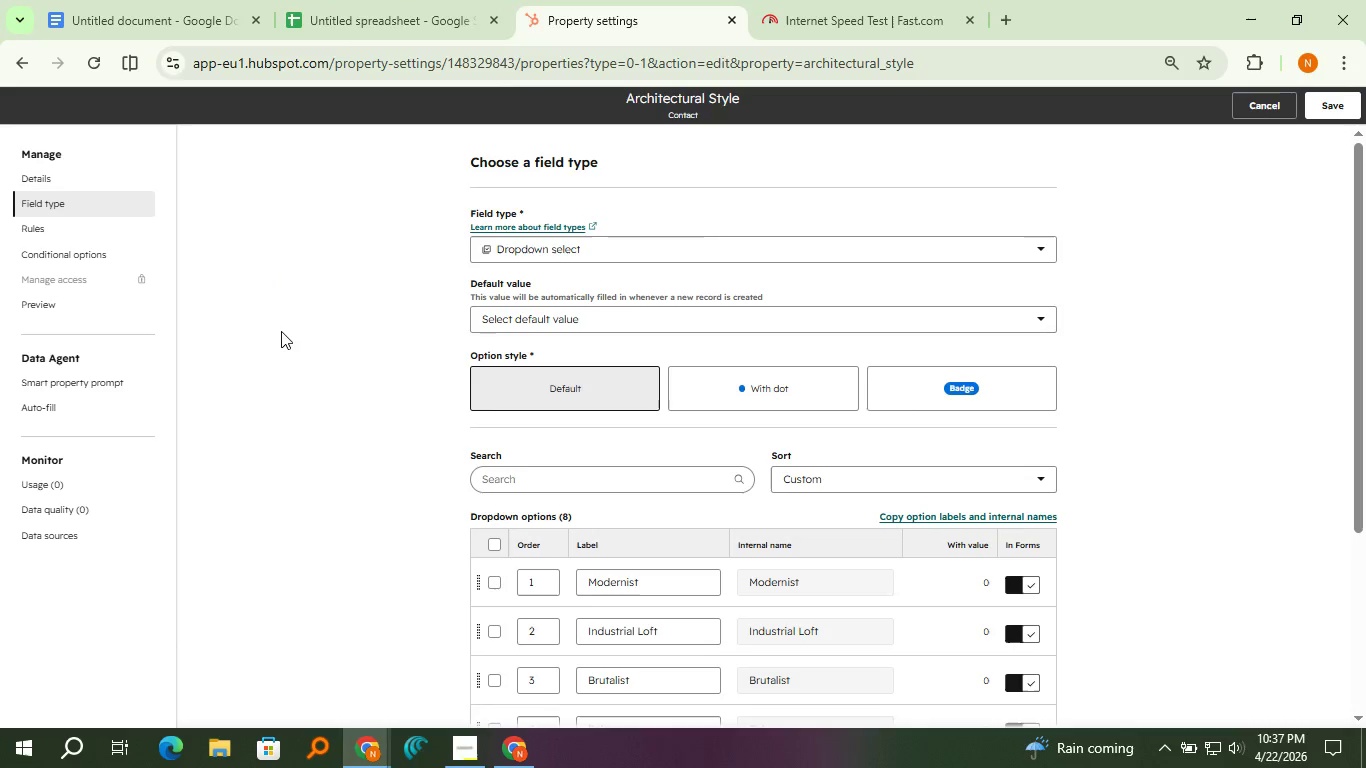 
scroll: coordinate [334, 360], scroll_direction: down, amount: 3.0
 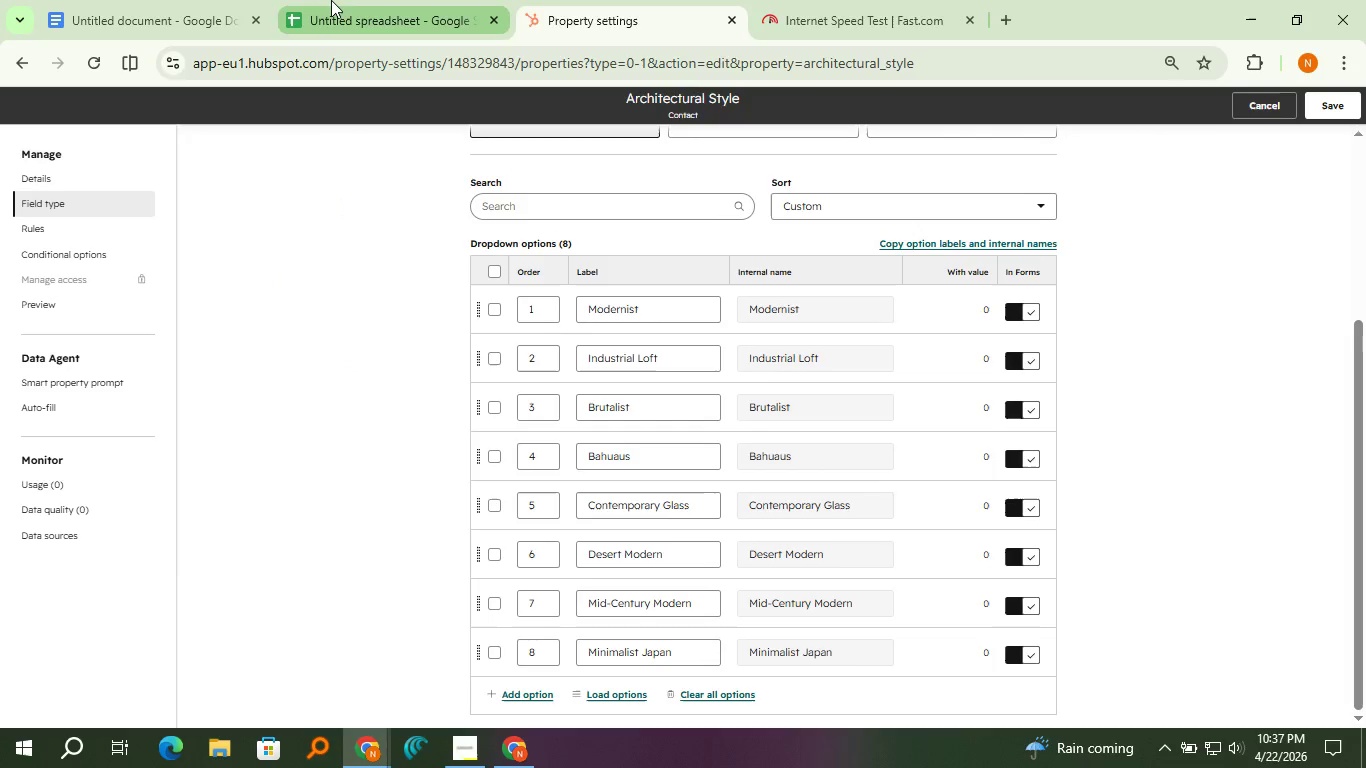 
left_click([331, 0])
 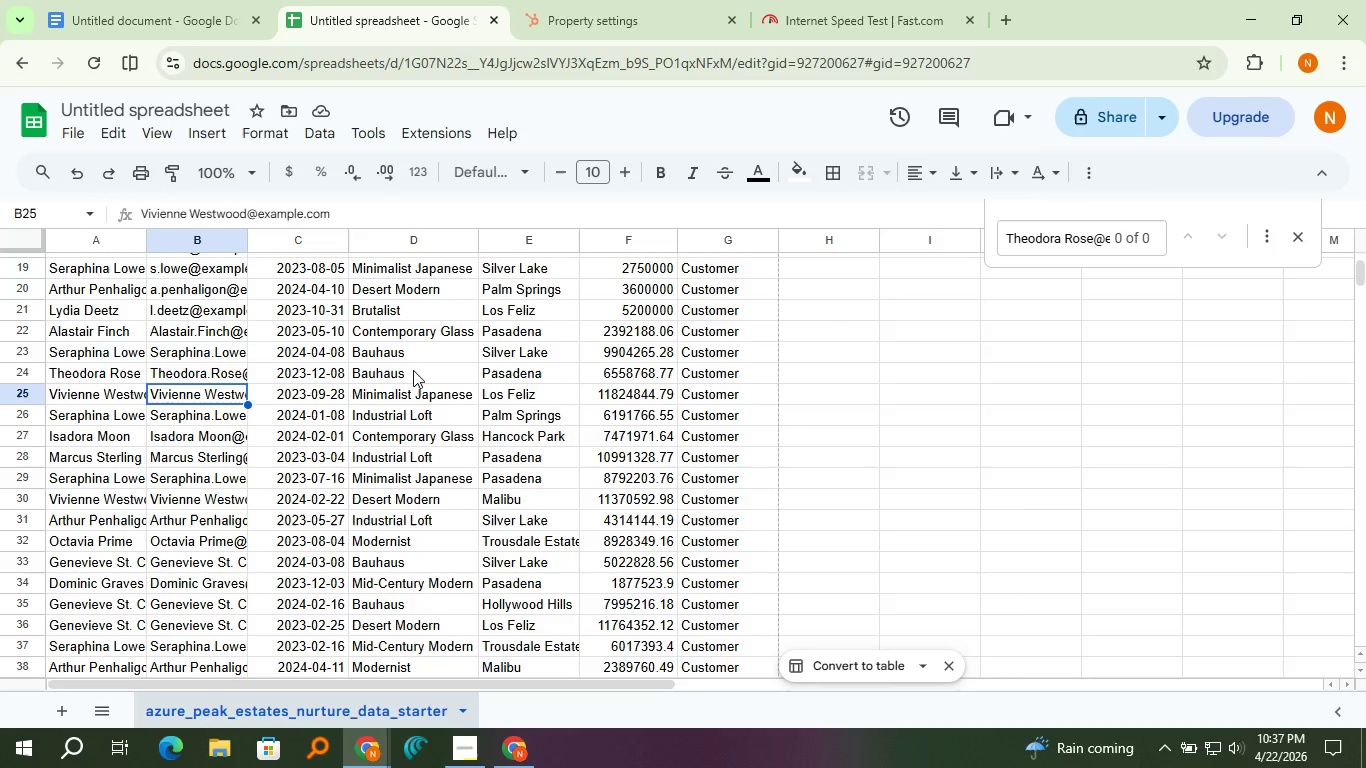 
left_click([412, 372])
 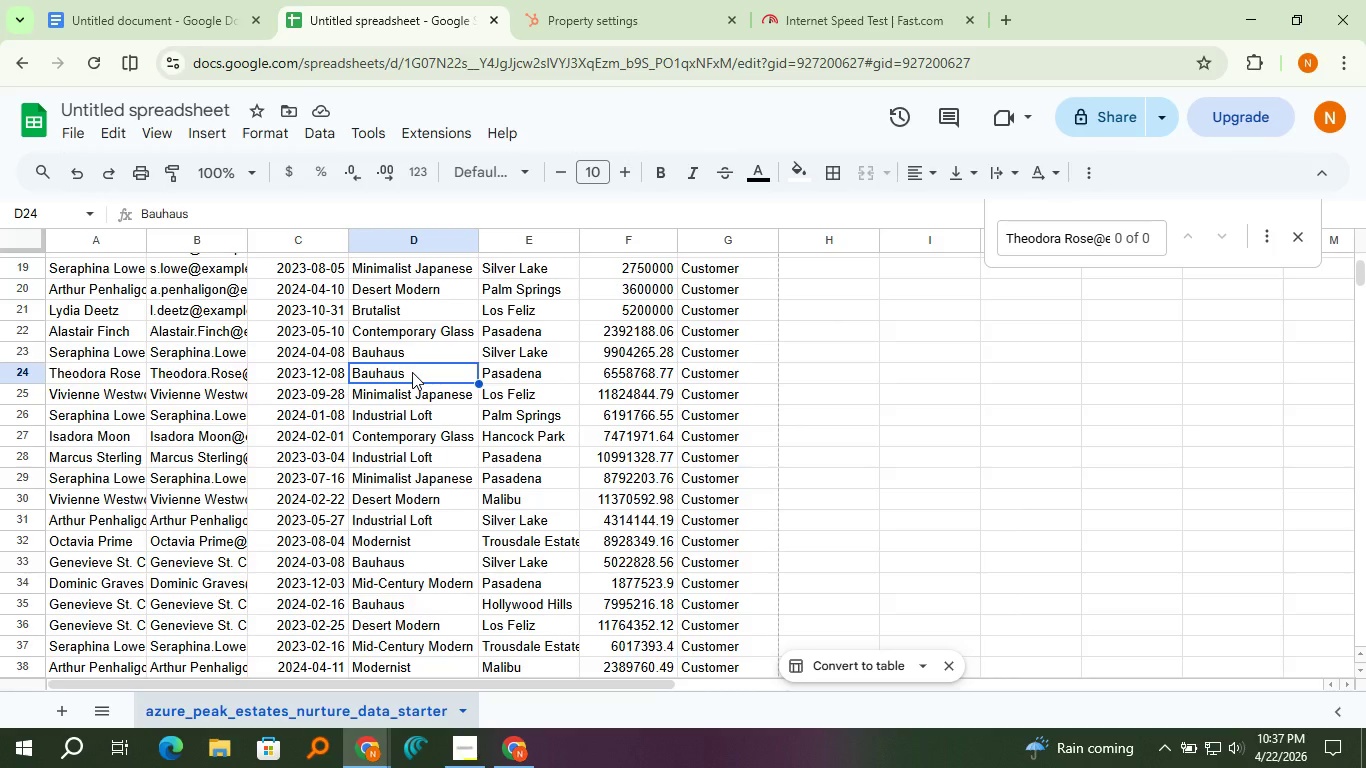 
key(Control+C)
 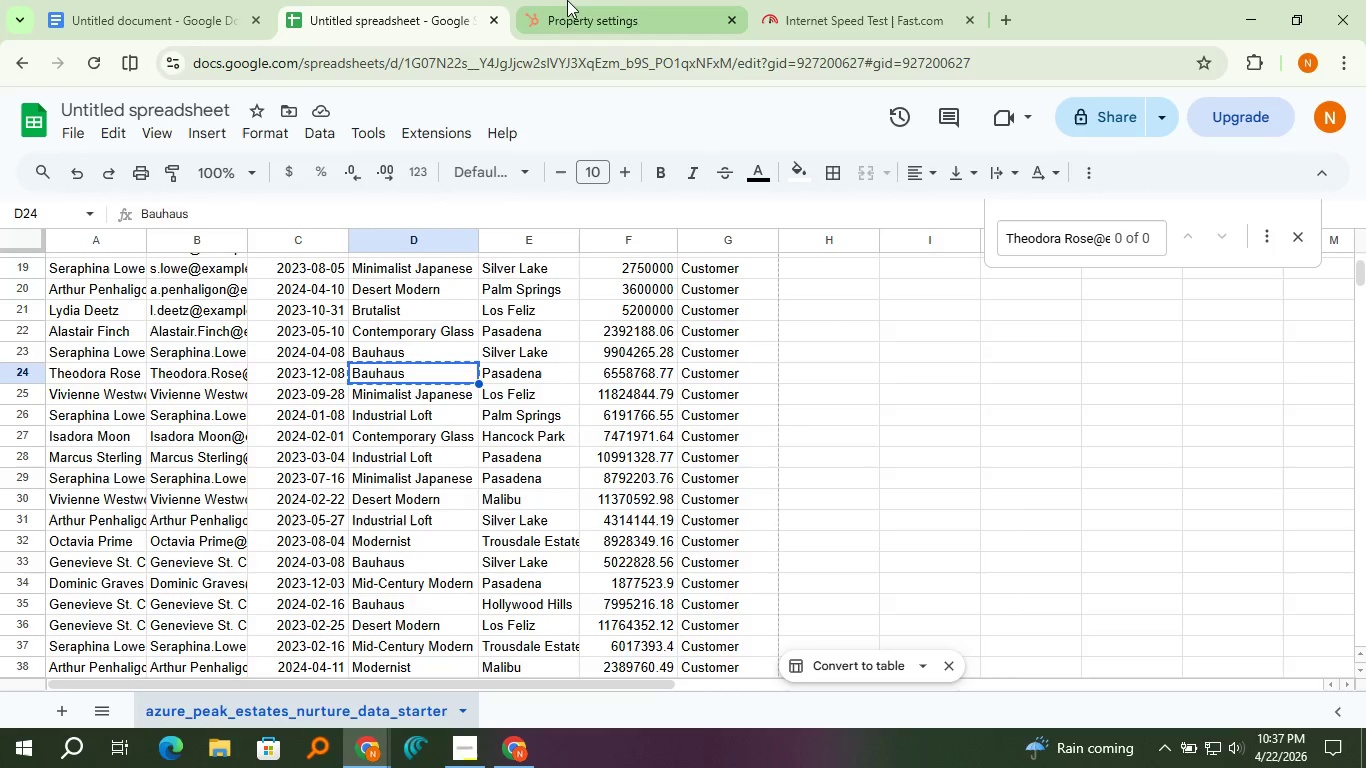 
left_click([572, 0])
 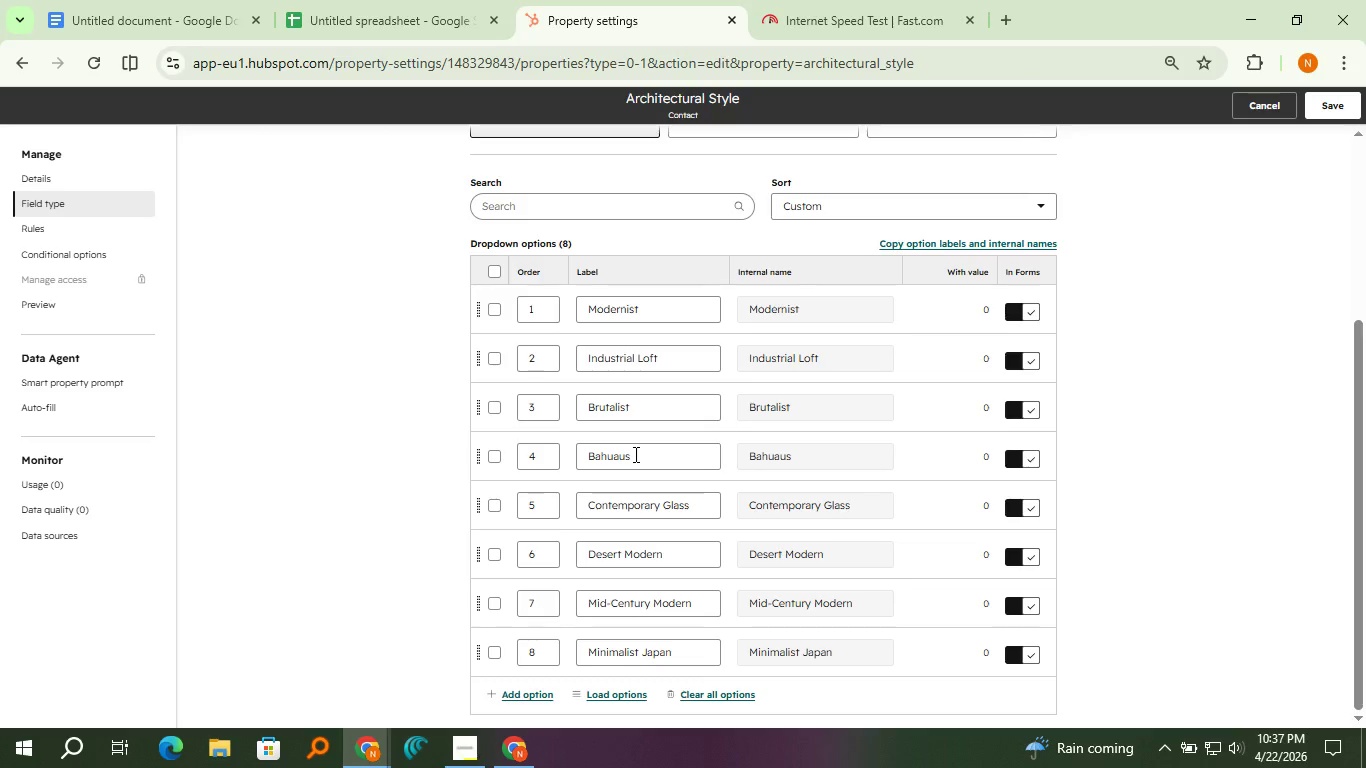 
double_click([634, 454])
 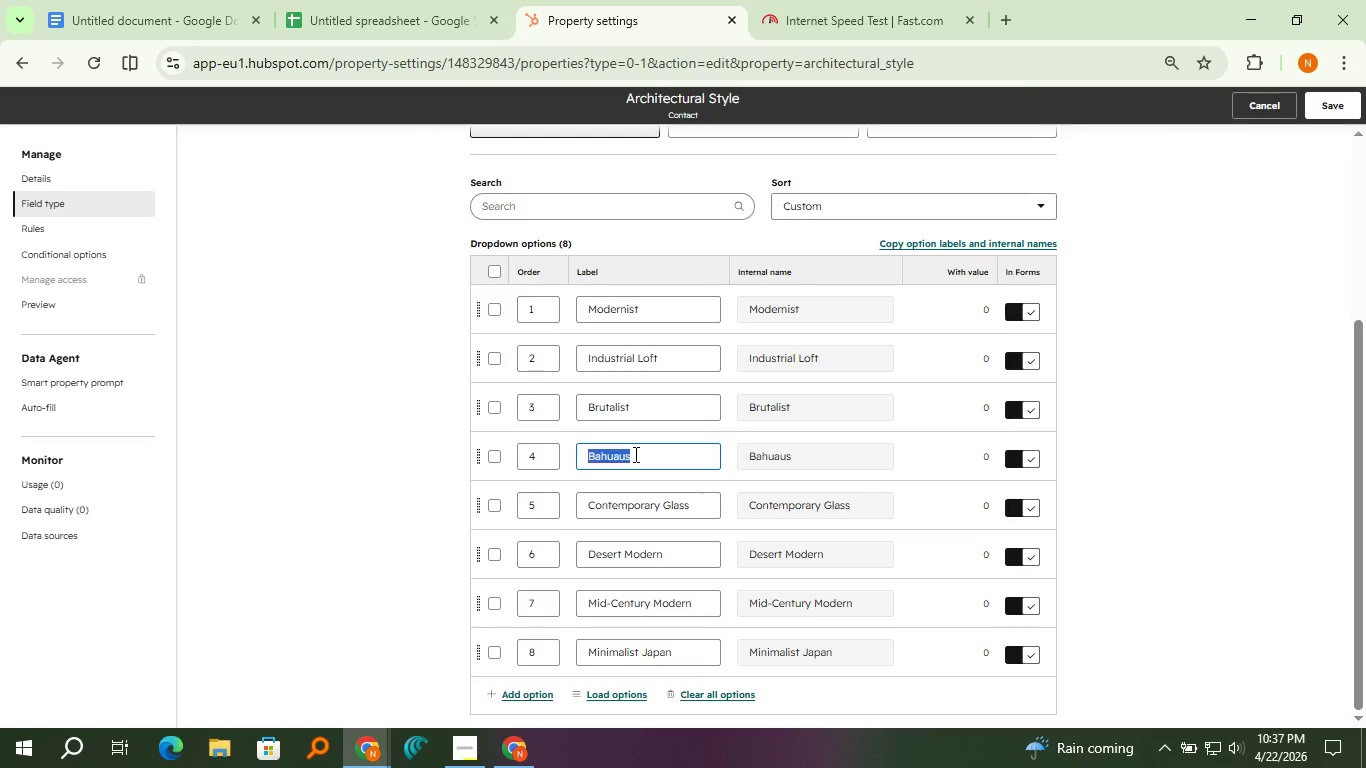 
triple_click([634, 454])
 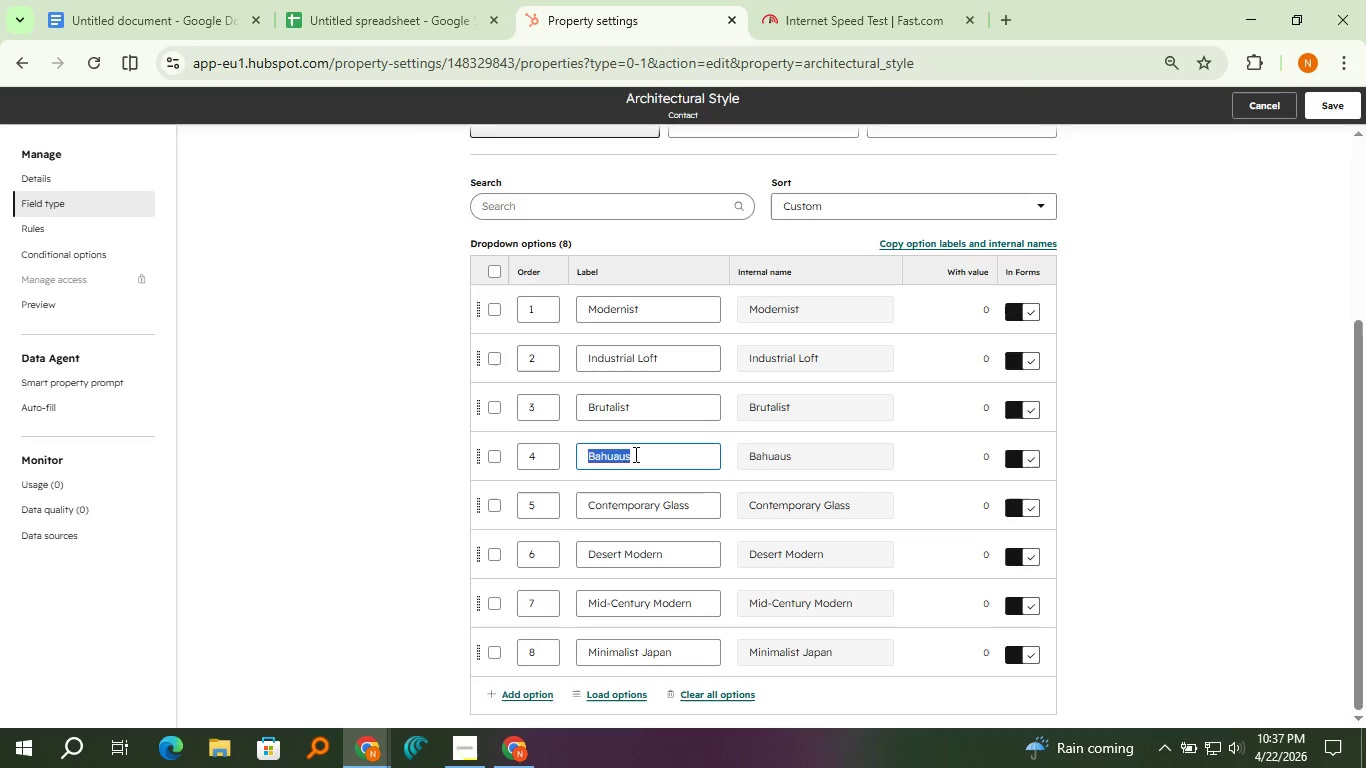 
key(Control+V)
 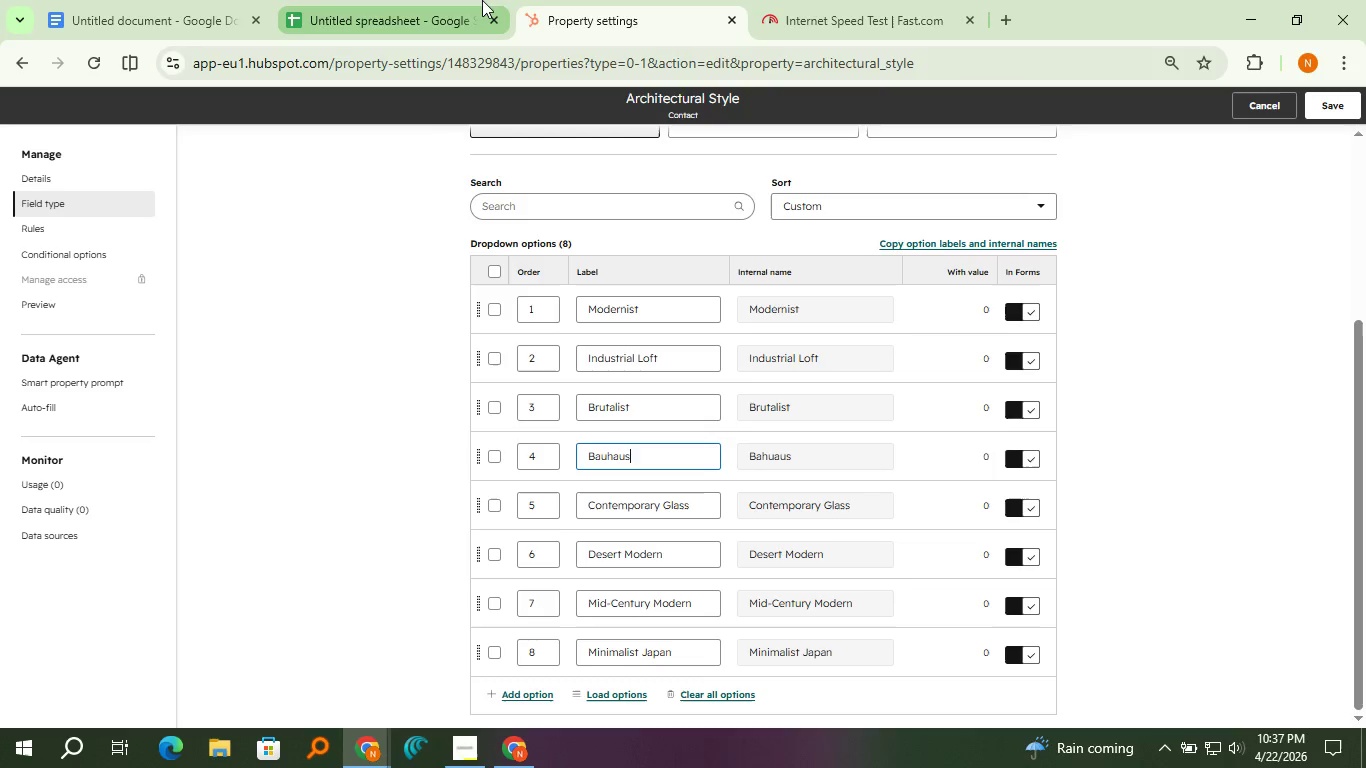 
left_click([481, 0])
 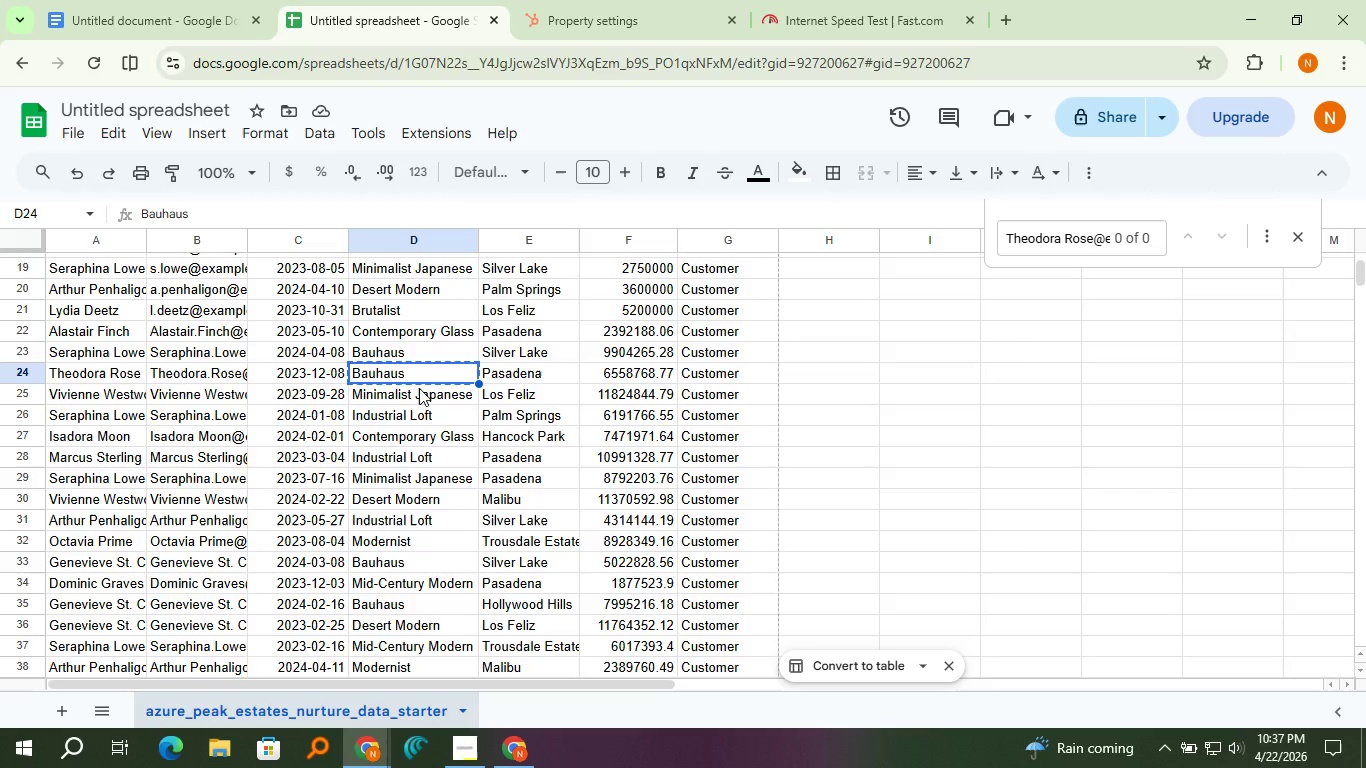 
left_click([418, 388])
 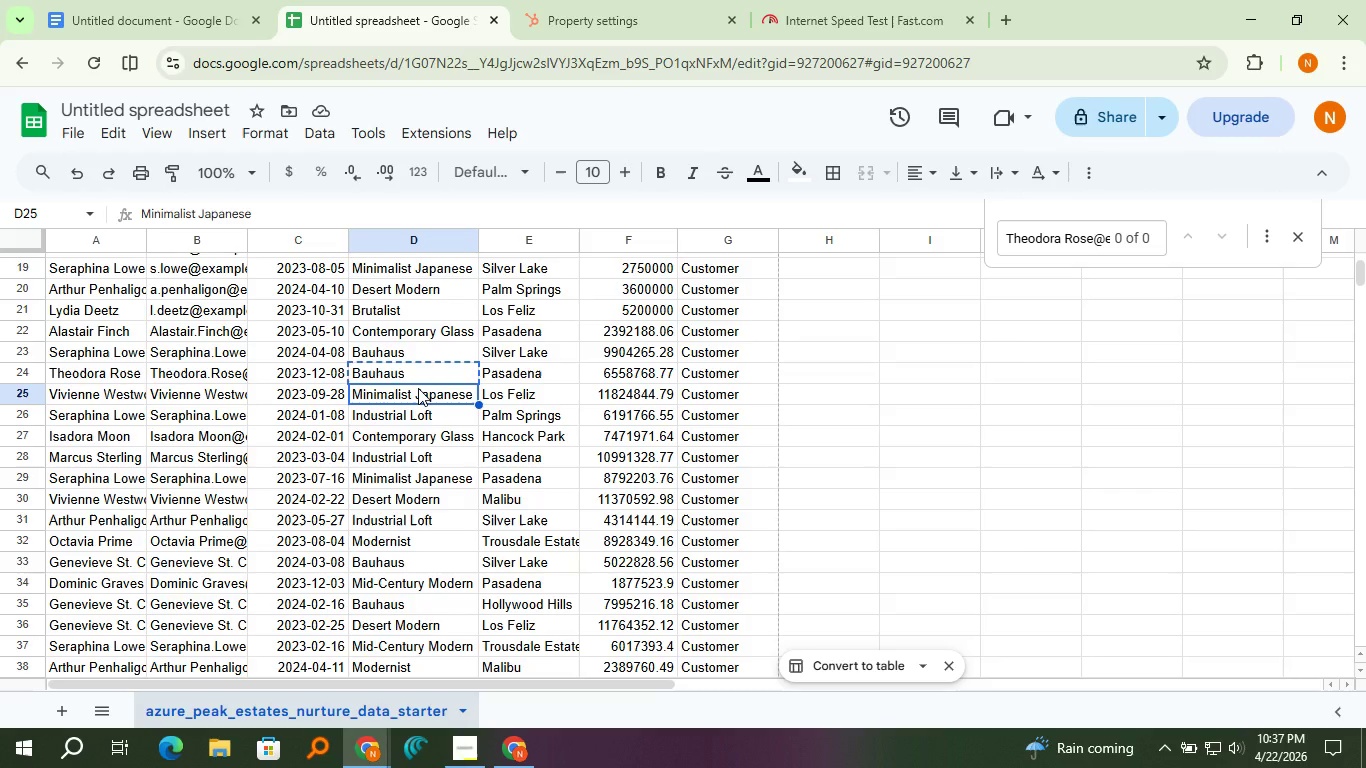 
key(Control+C)
 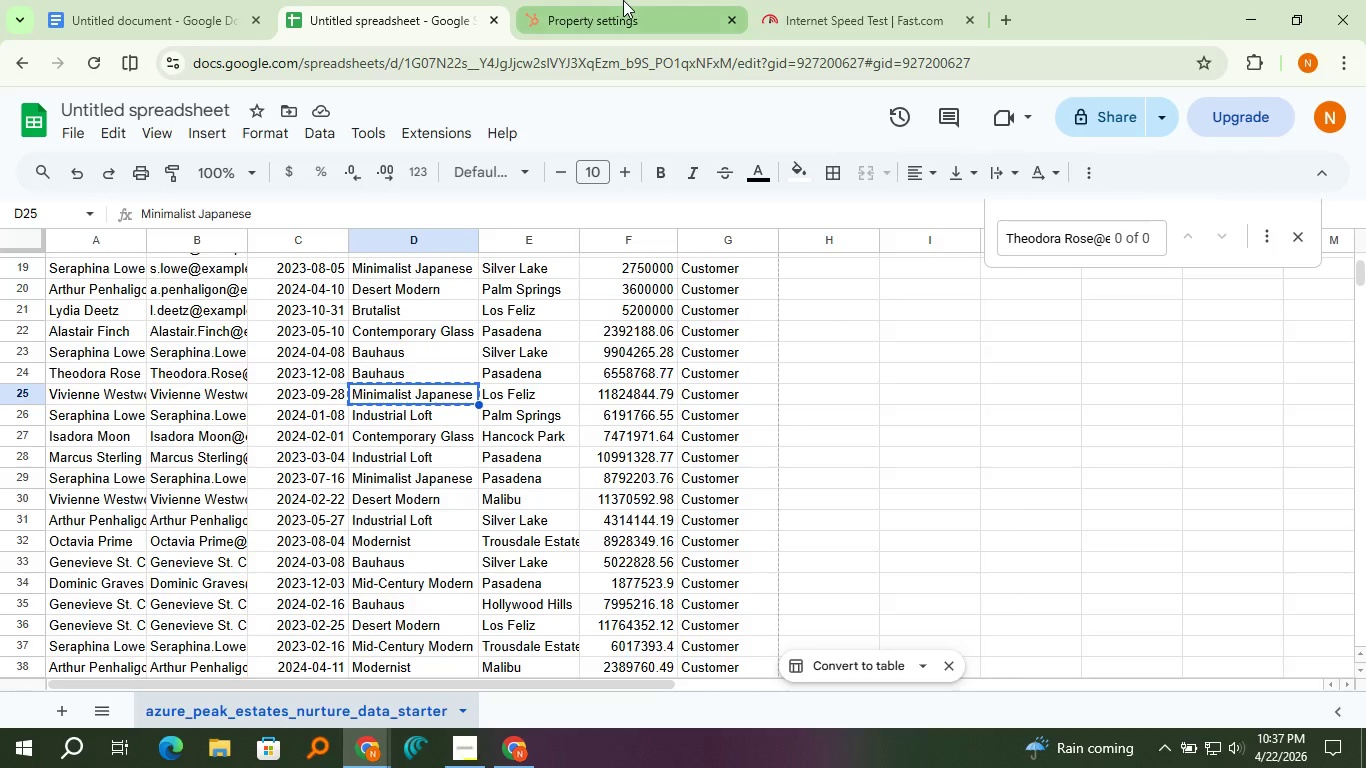 
left_click([623, 0])
 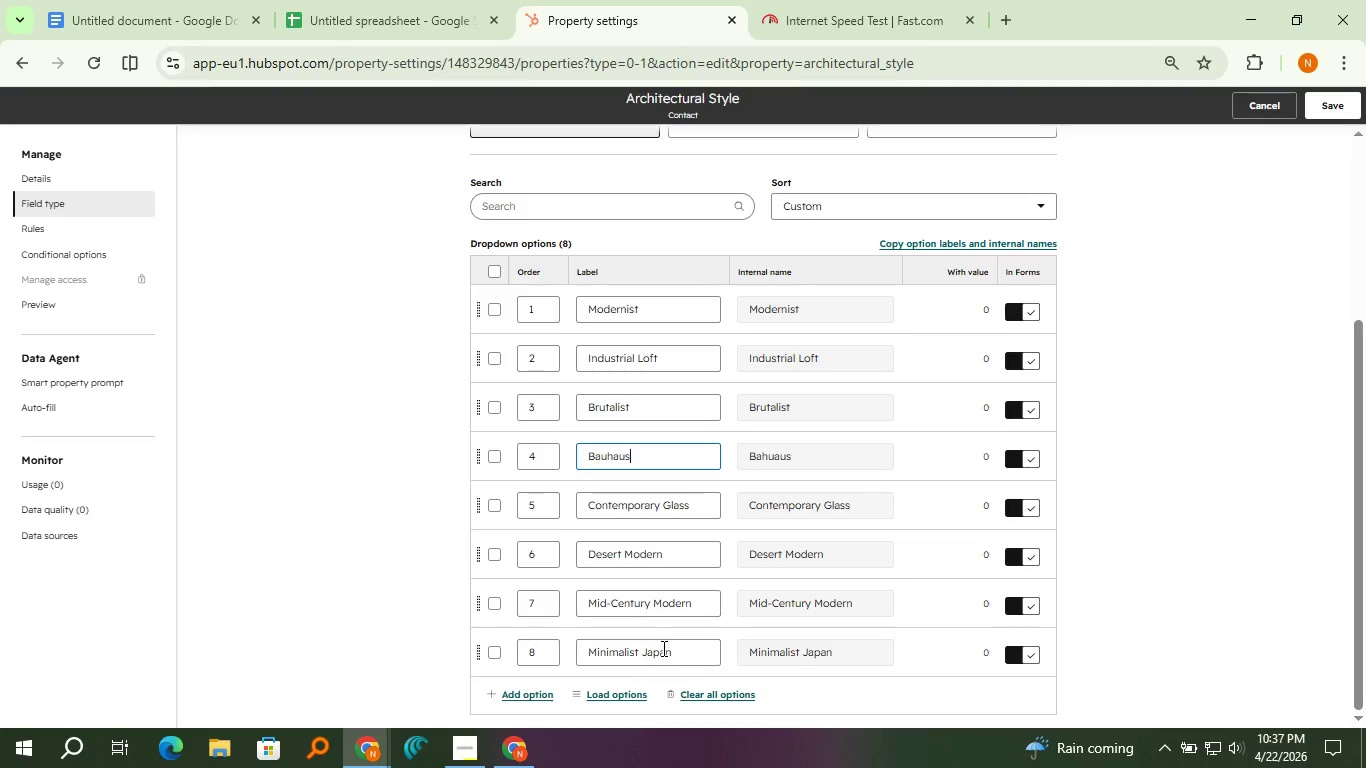 
double_click([662, 648])
 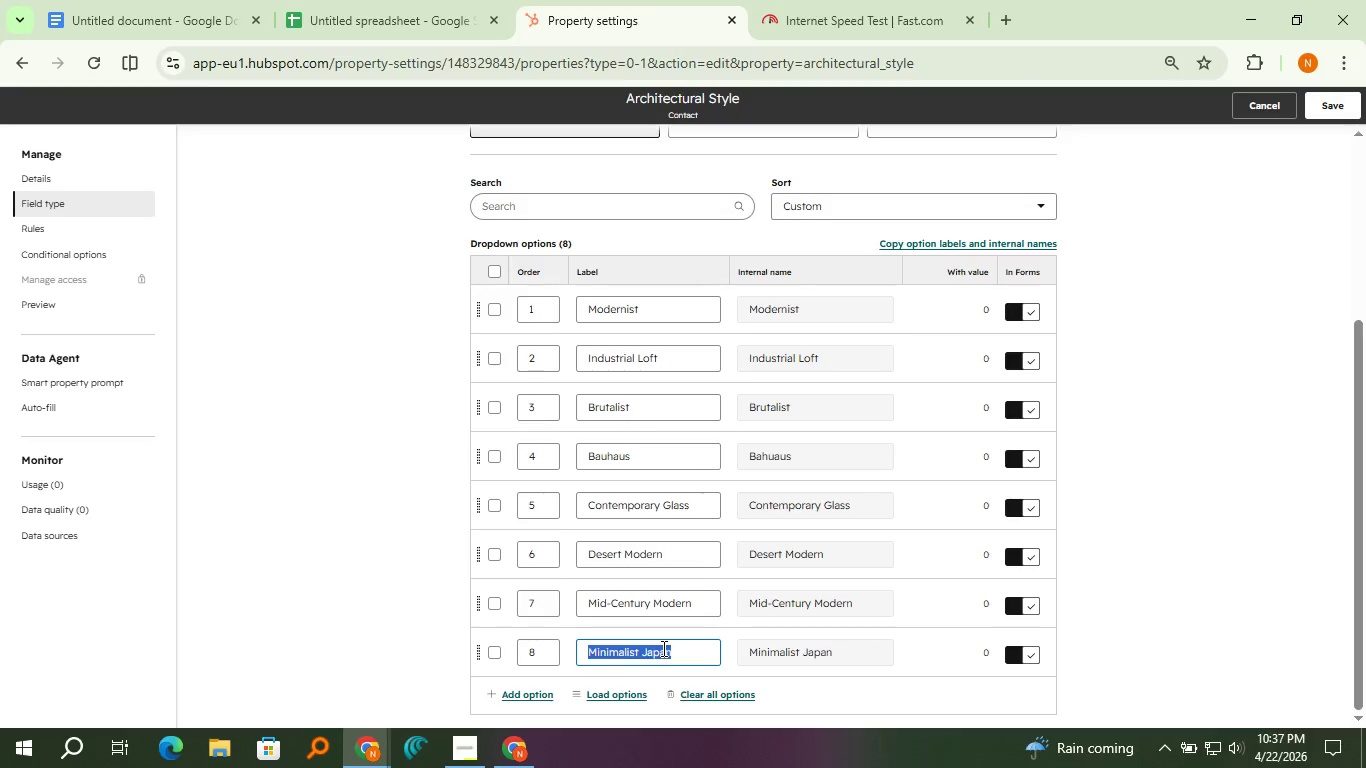 
triple_click([662, 648])
 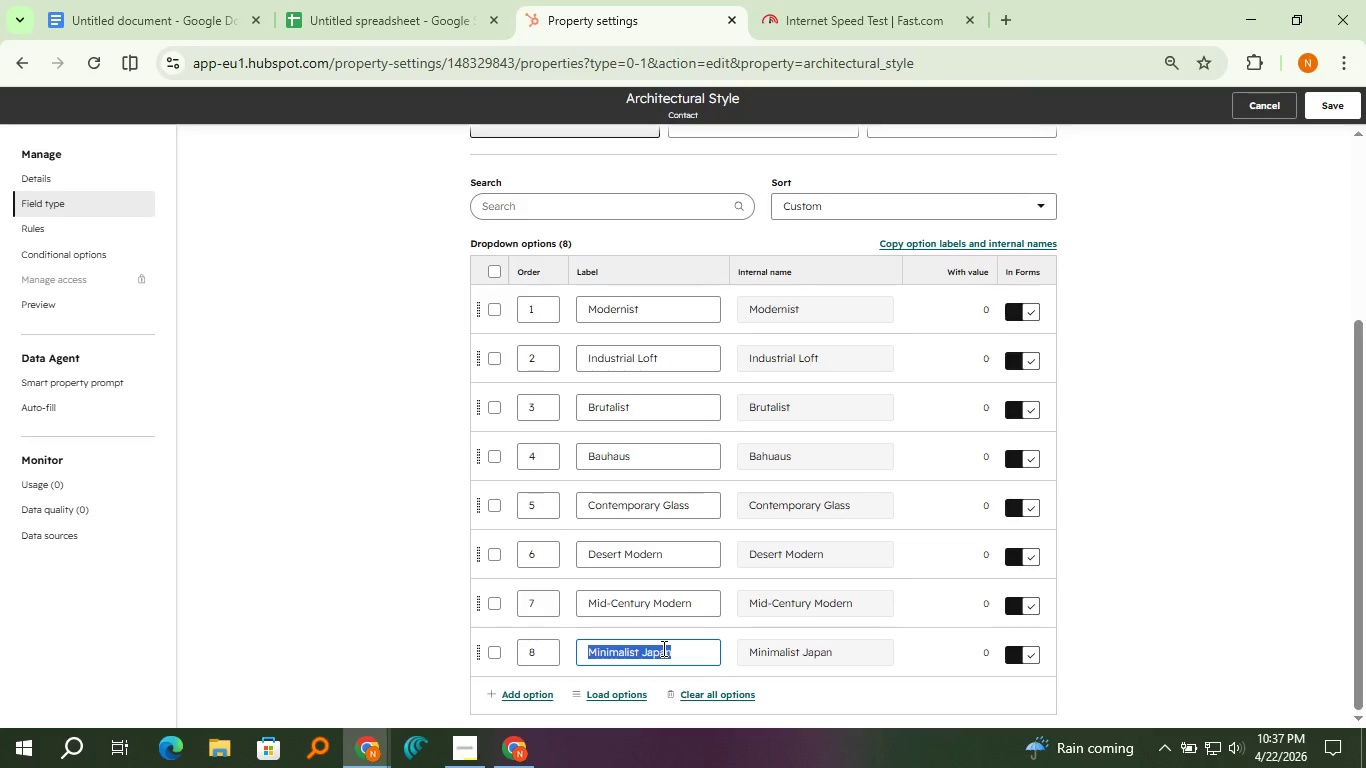 
key(Control+V)
 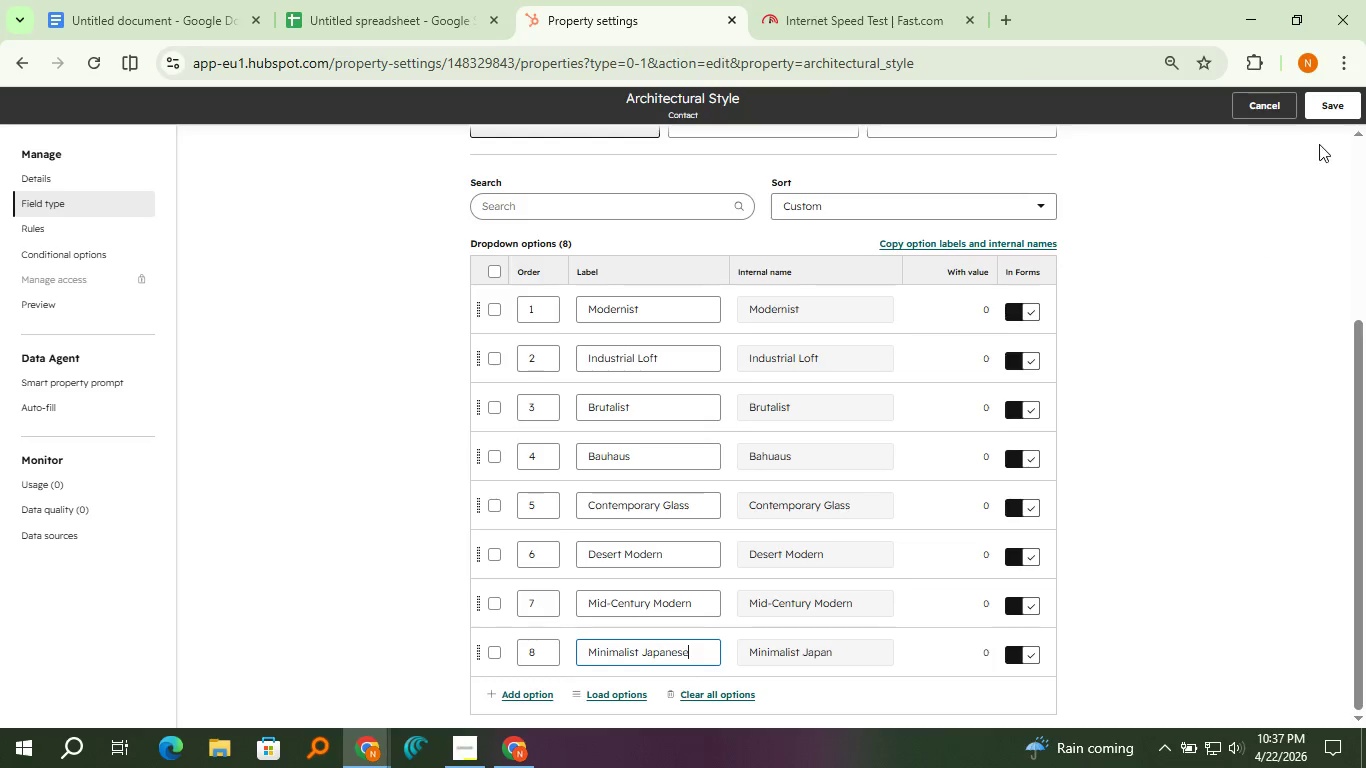 
left_click([1326, 116])
 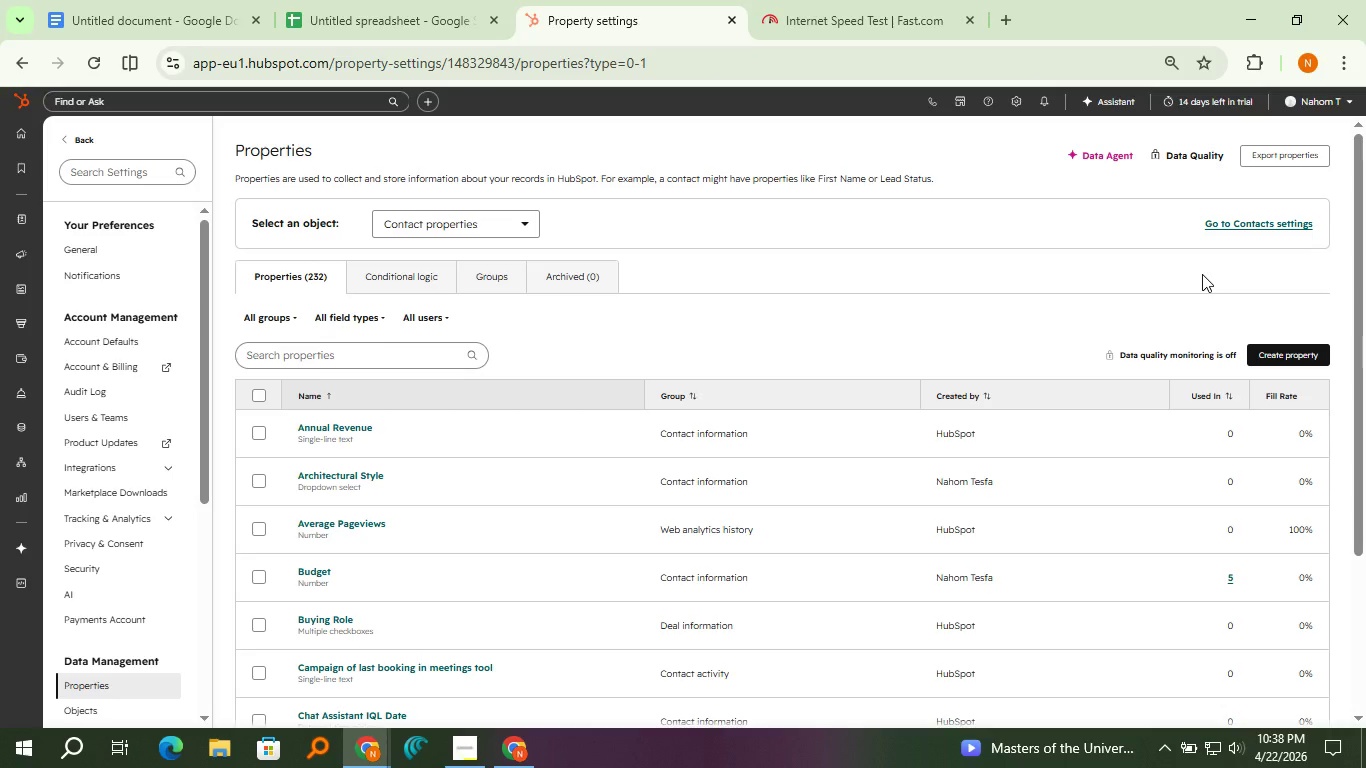 
wait(43.3)
 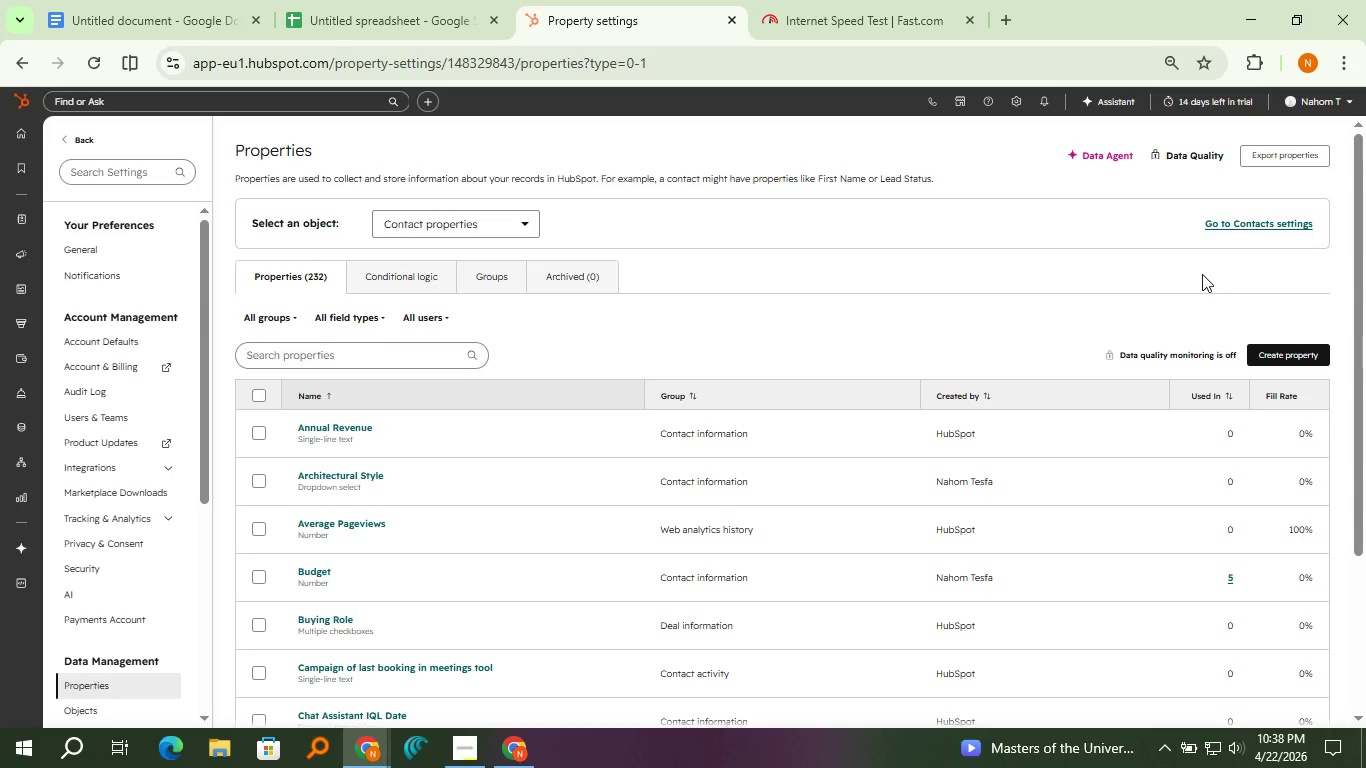 
left_click([20, 142])
 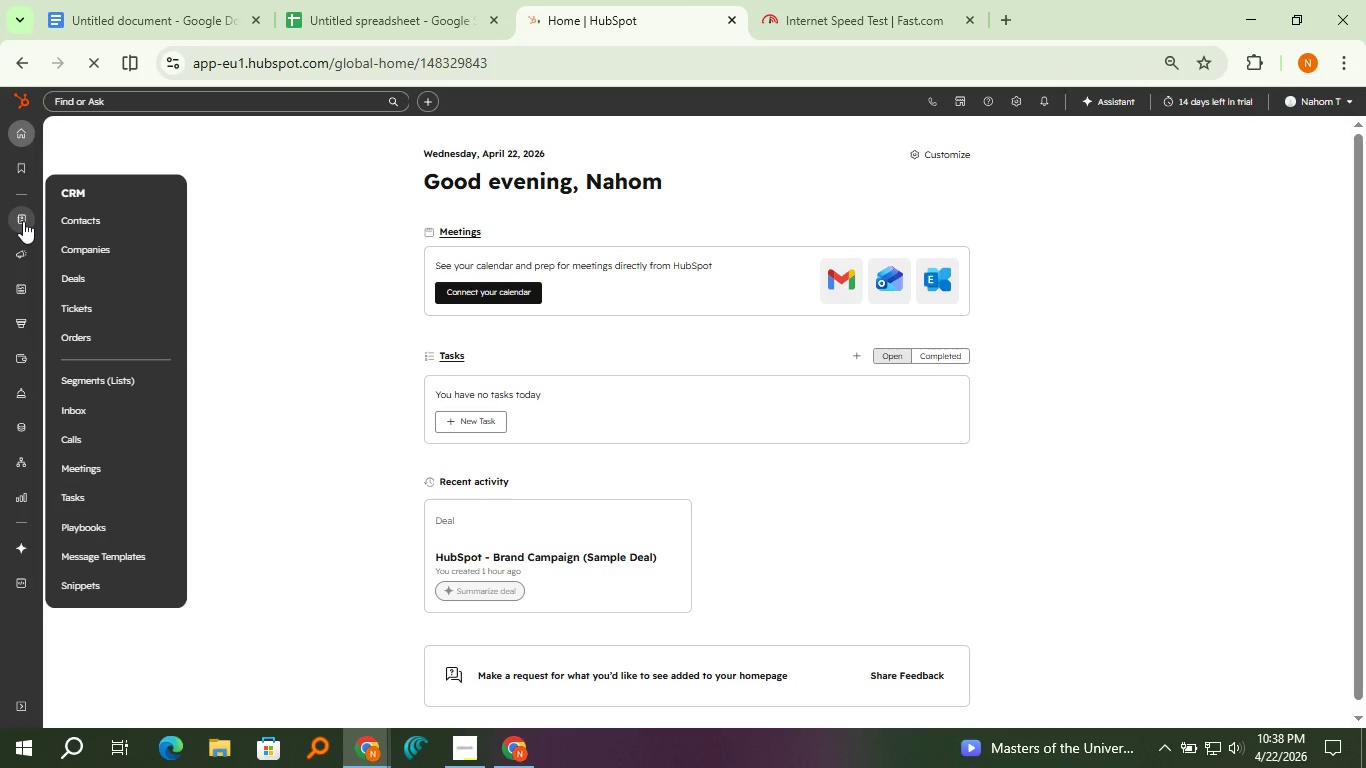 
wait(6.91)
 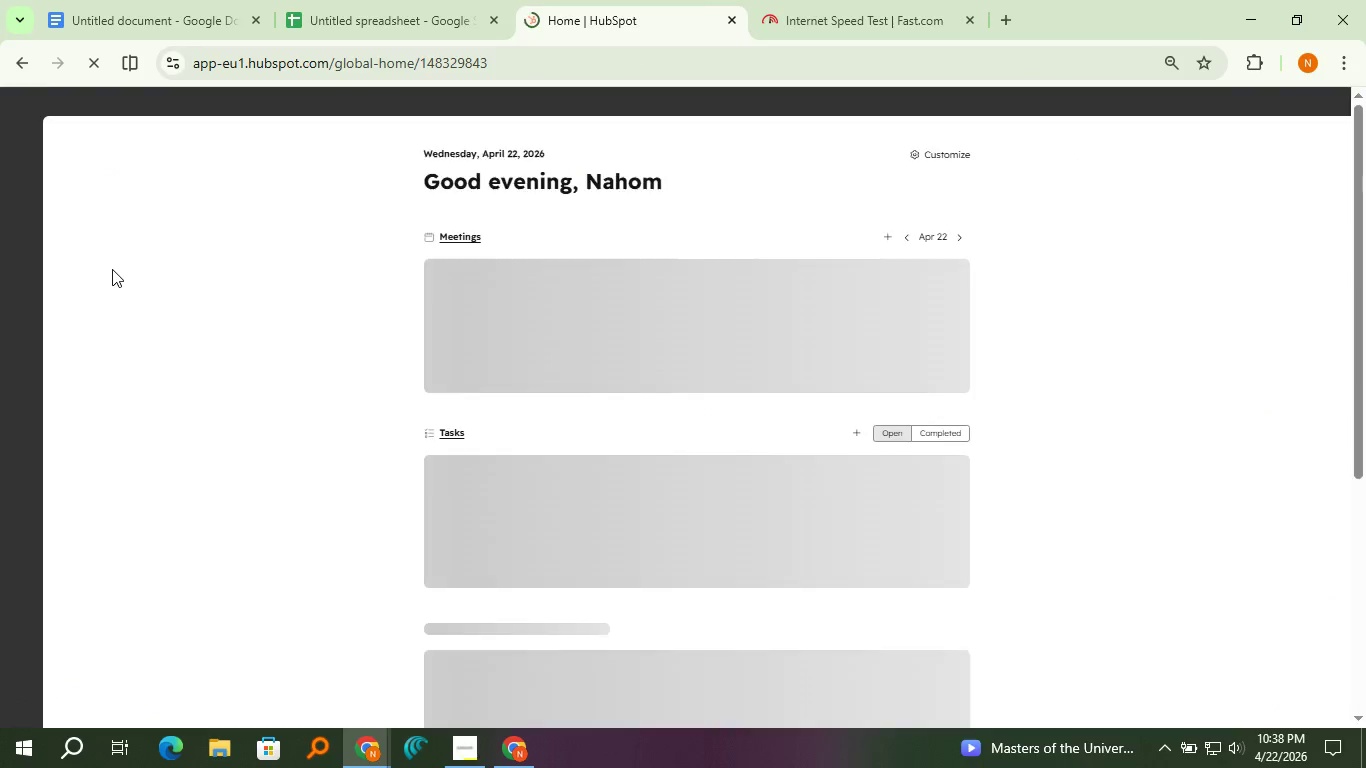 
left_click([77, 222])
 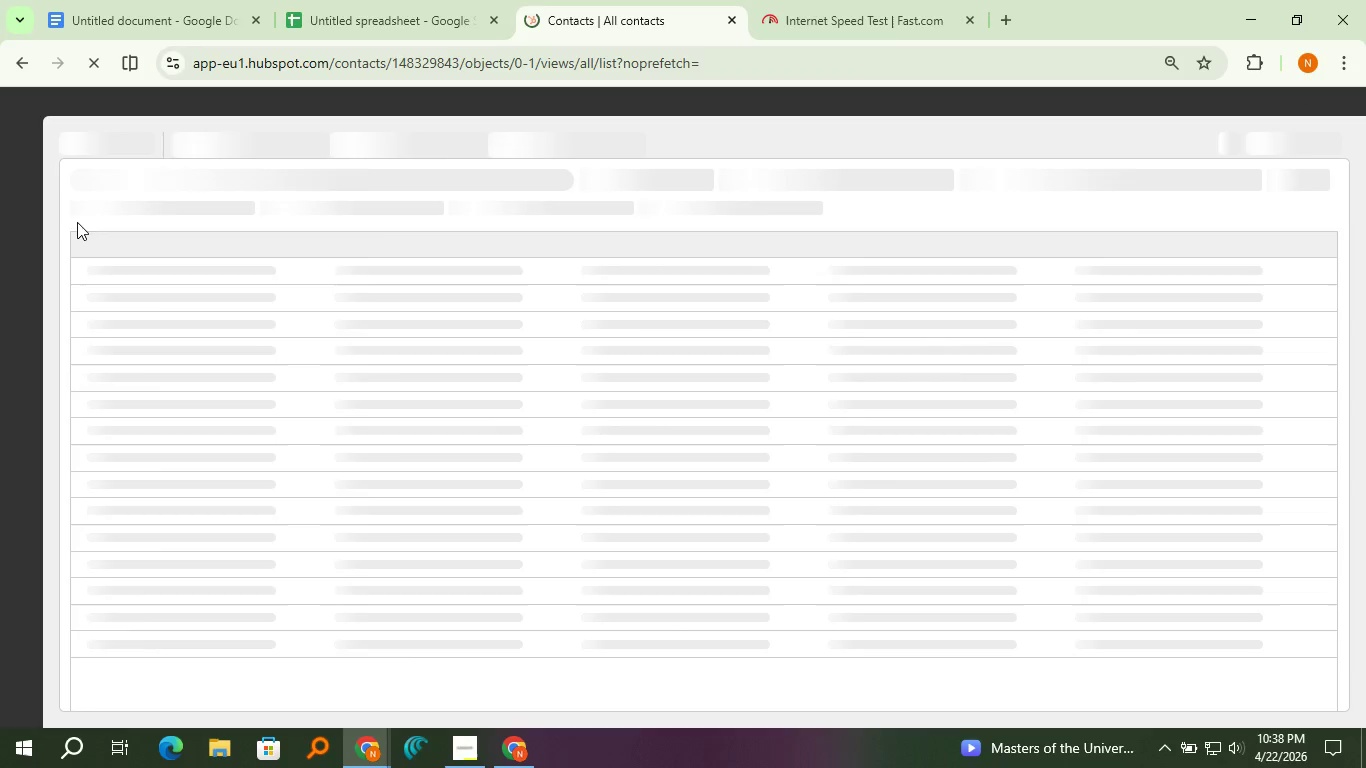 
wait(6.1)
 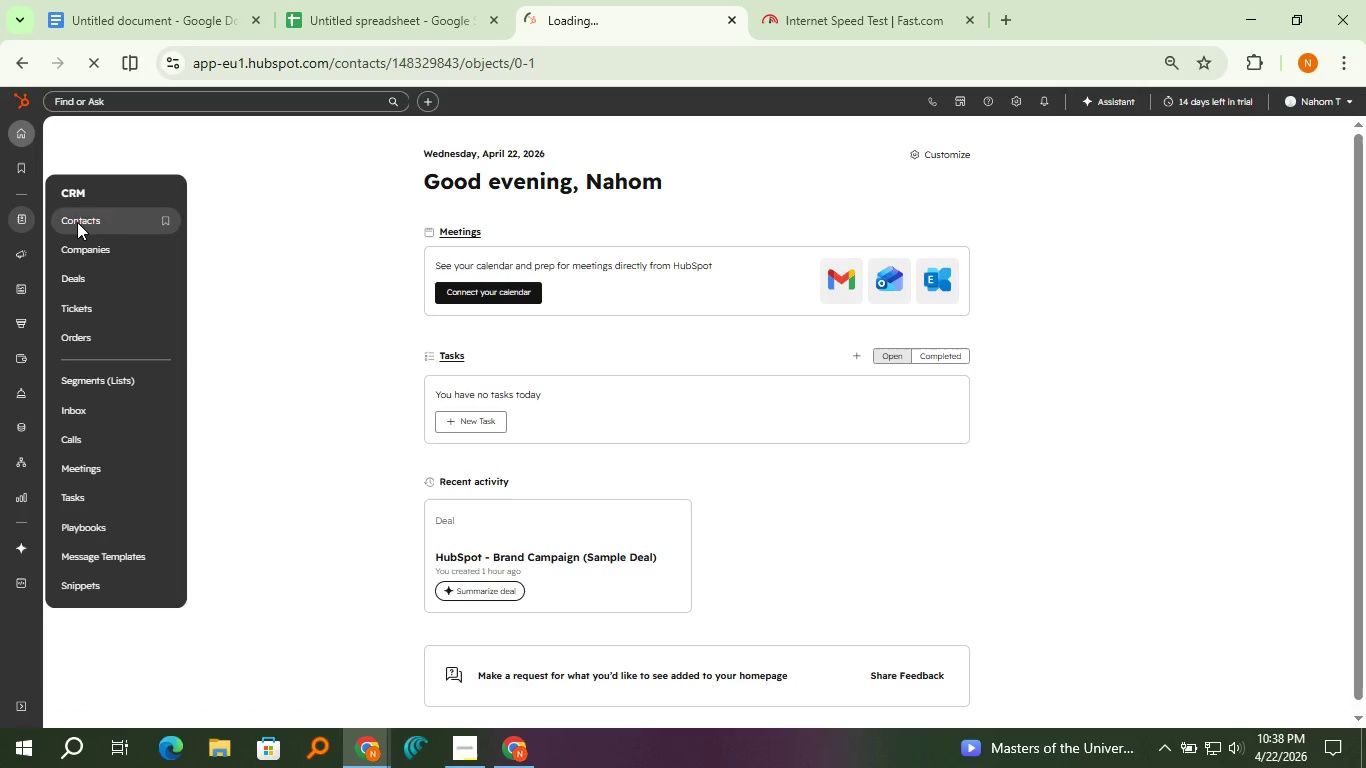 
mouse_move([287, 287])
 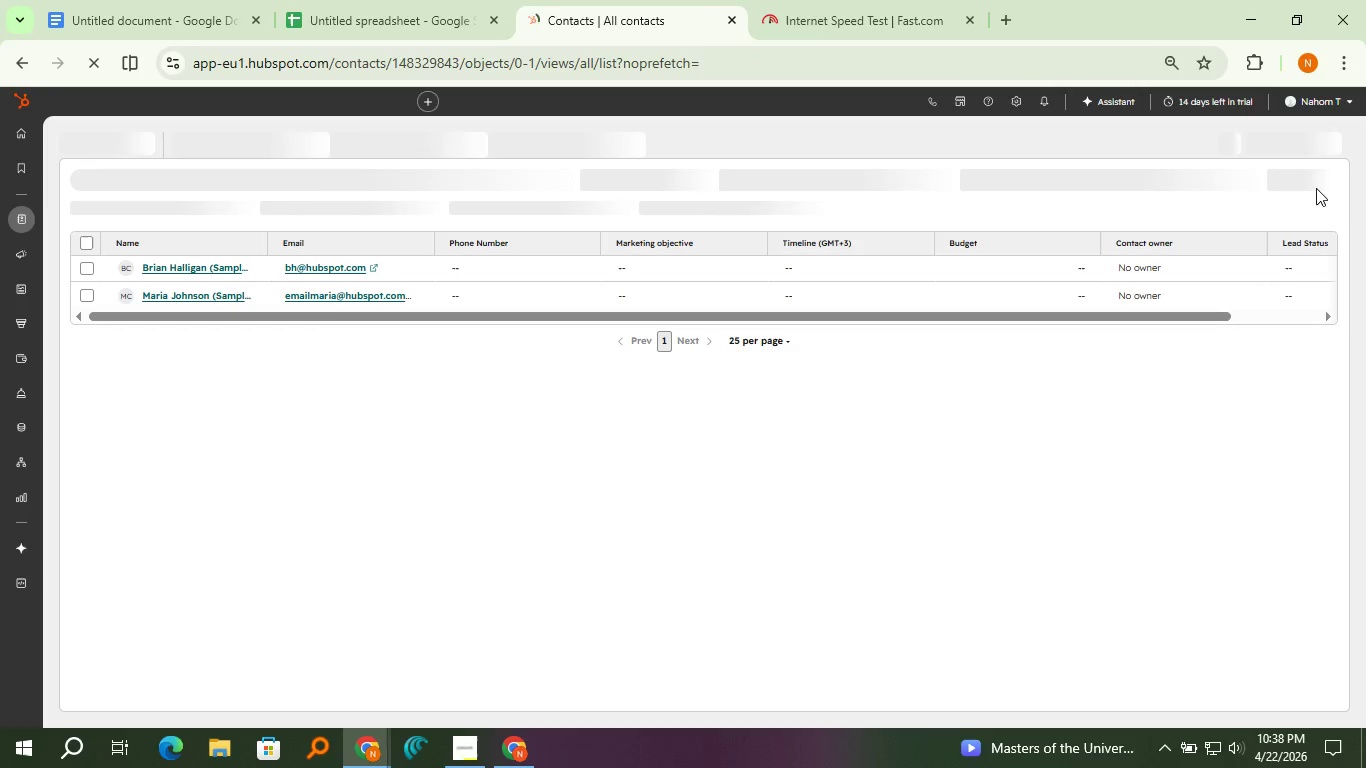 
wait(6.46)
 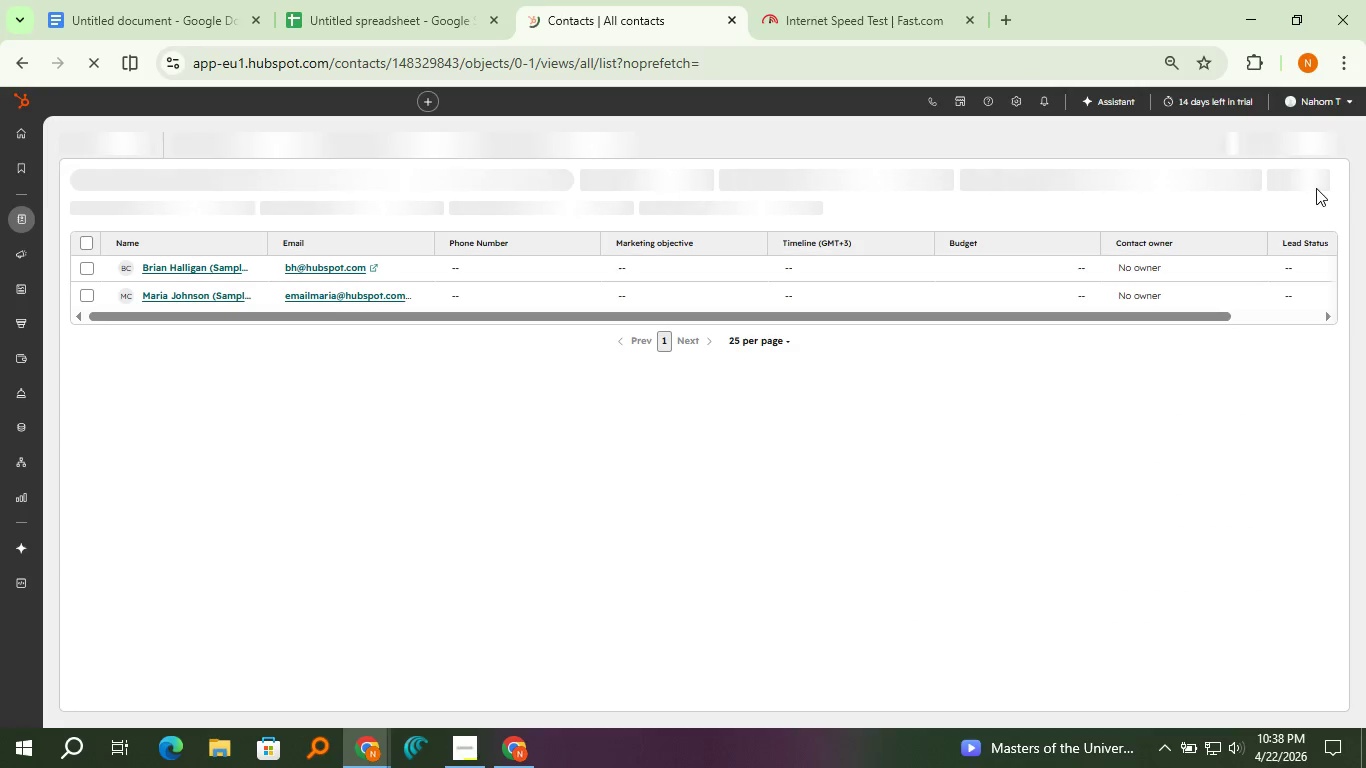 
left_click_drag(start_coordinate=[1223, 317], to_coordinate=[1167, 348])
 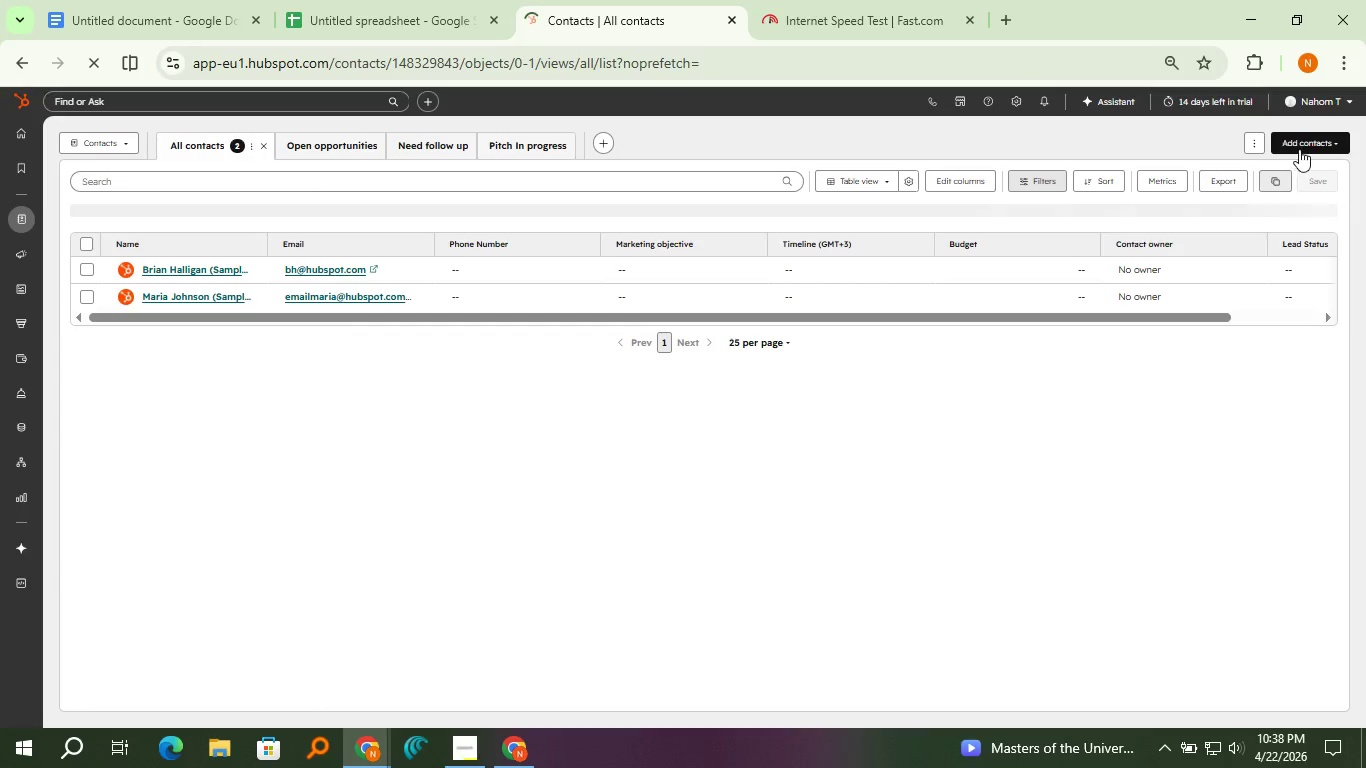 
left_click([1299, 148])
 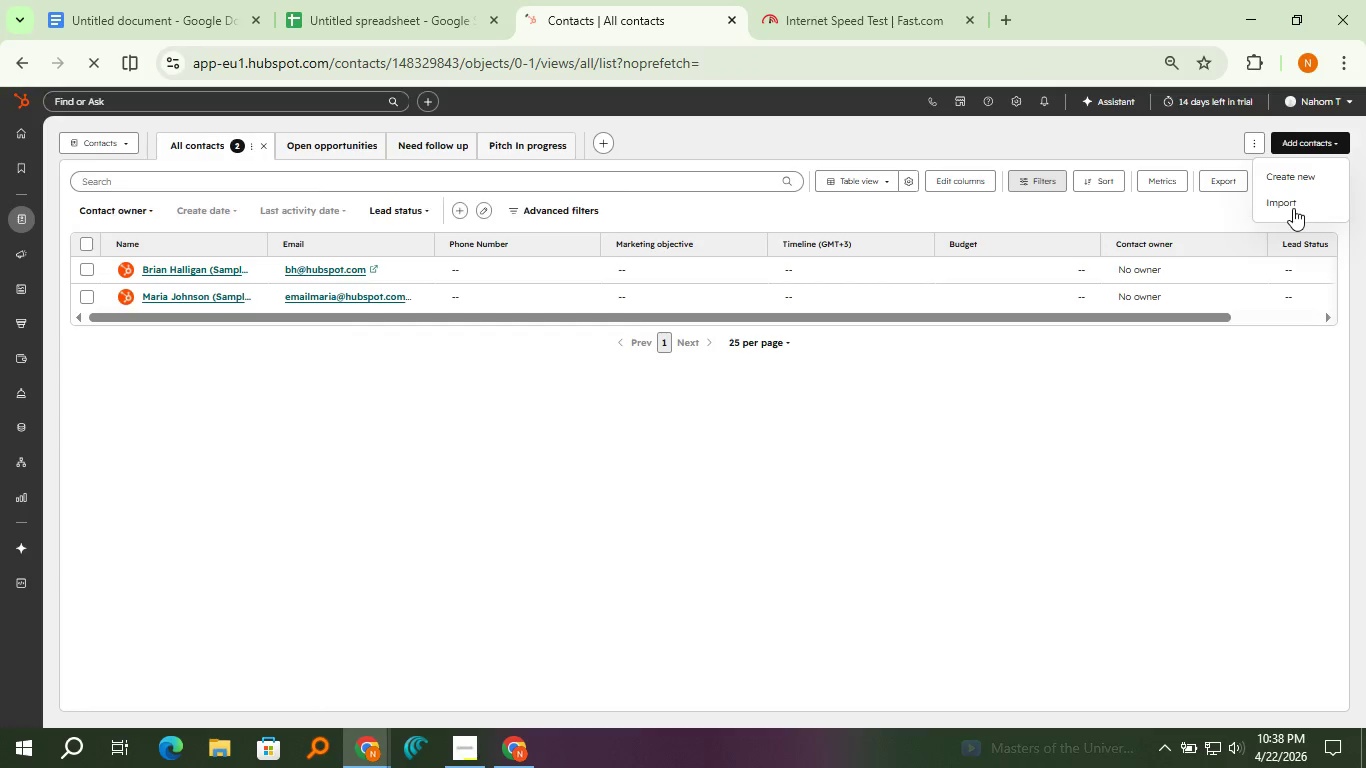 
left_click([1293, 208])
 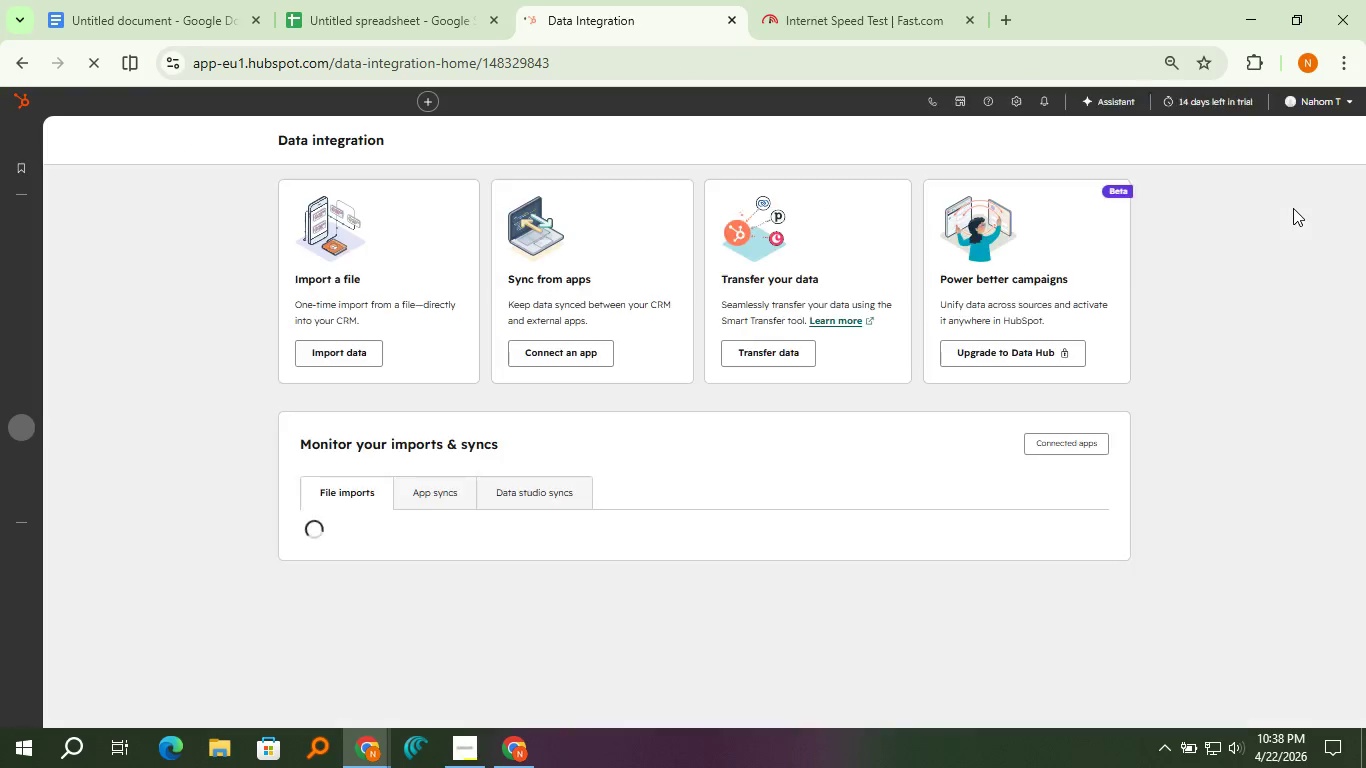 
wait(8.7)
 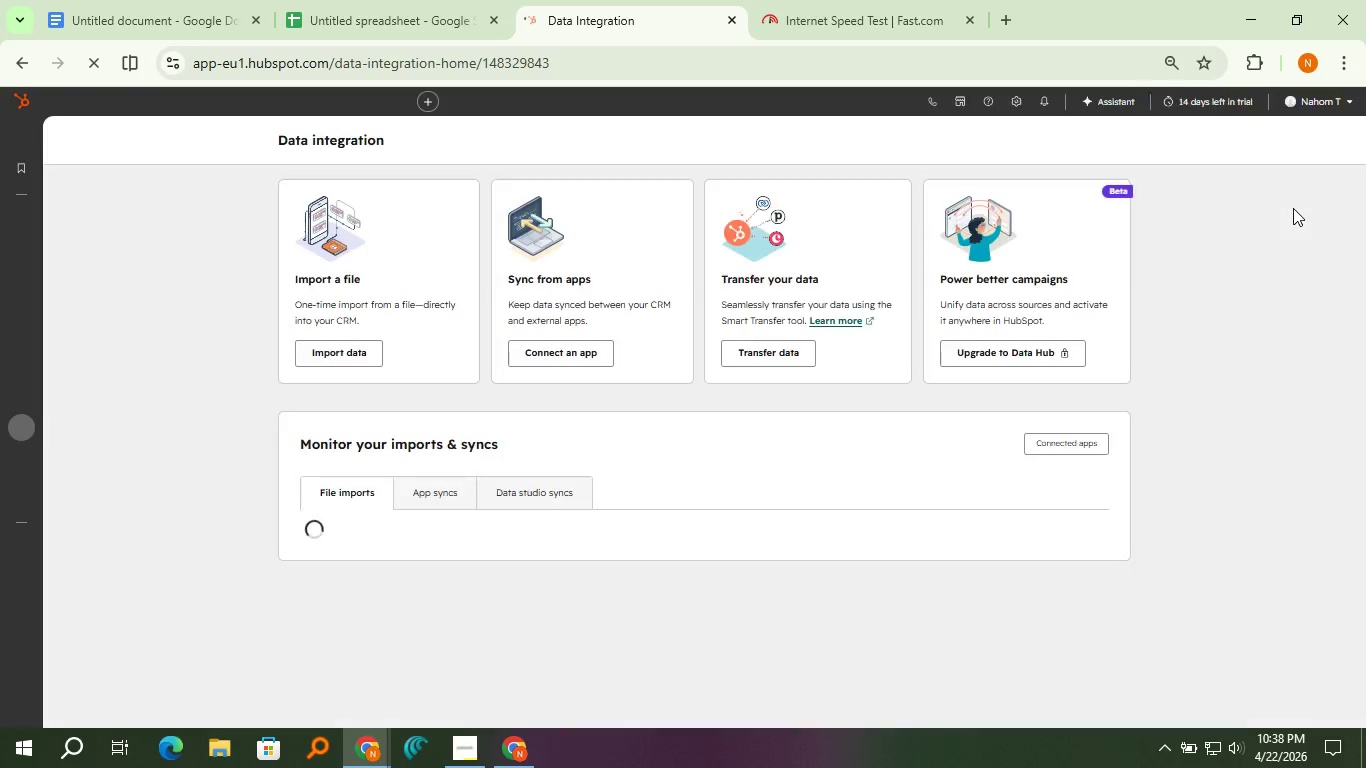 
left_click([351, 356])
 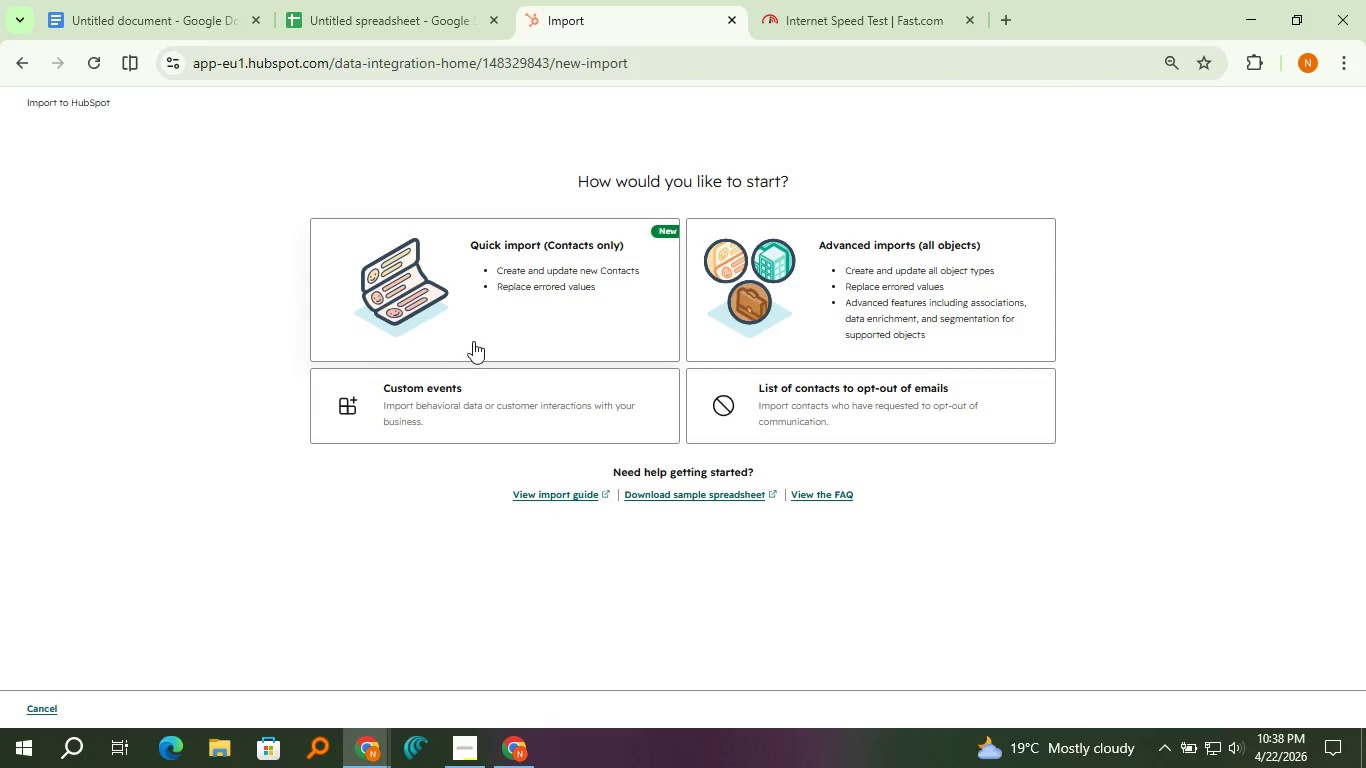 
left_click([487, 340])
 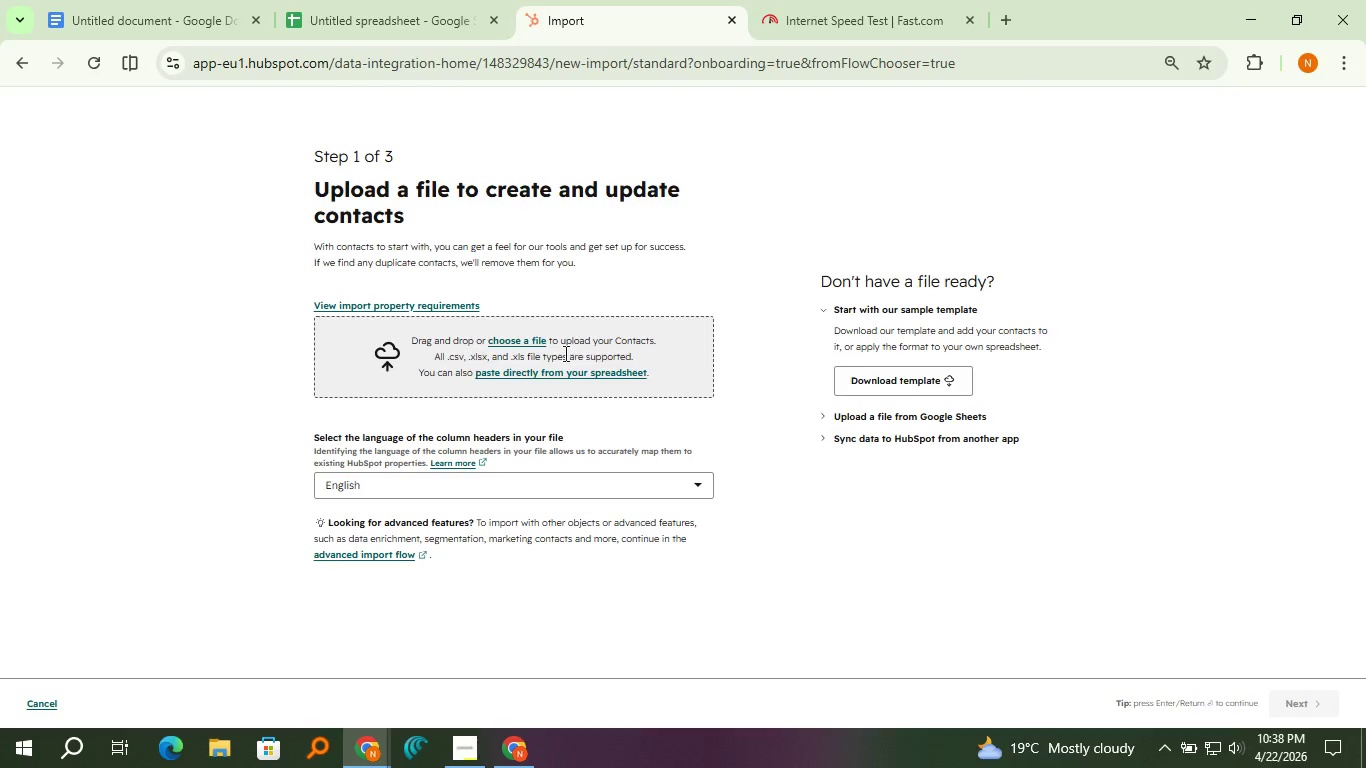 
left_click([525, 347])
 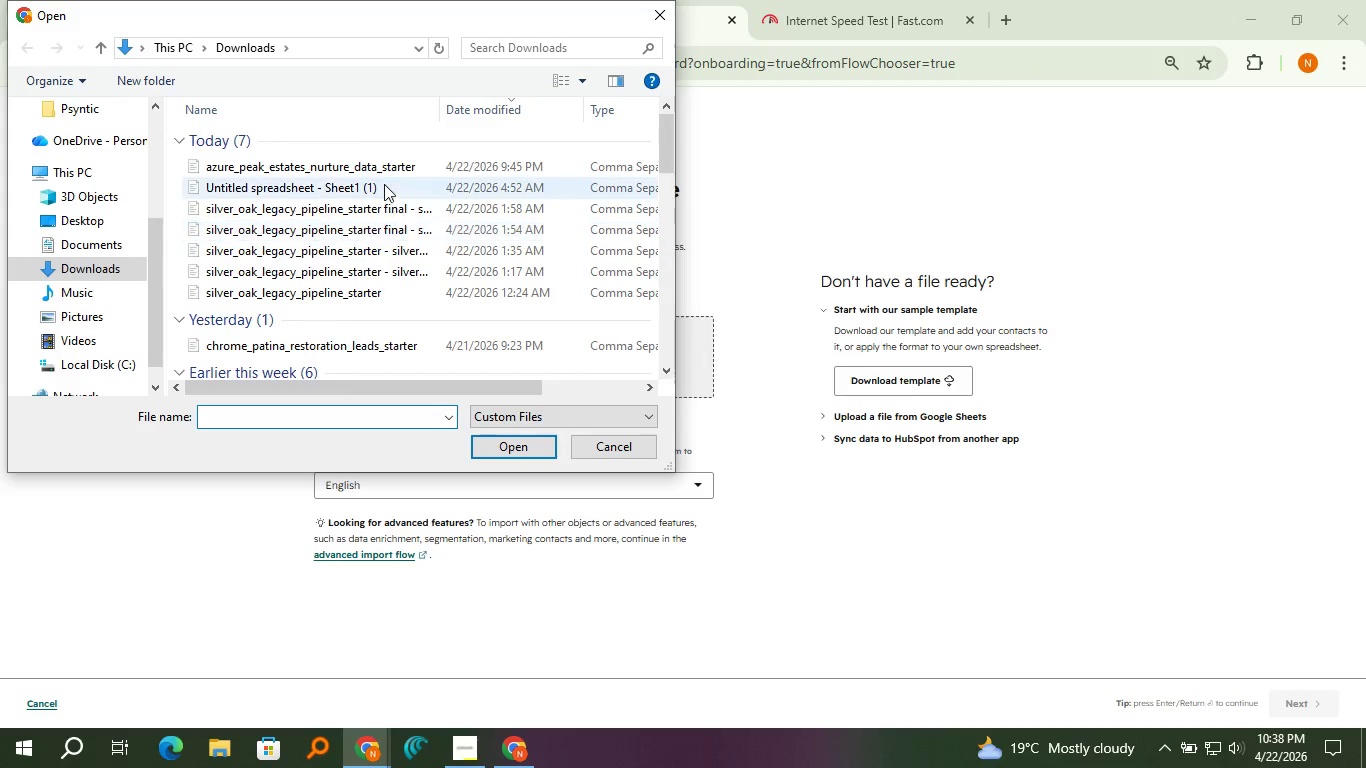 
left_click([386, 170])
 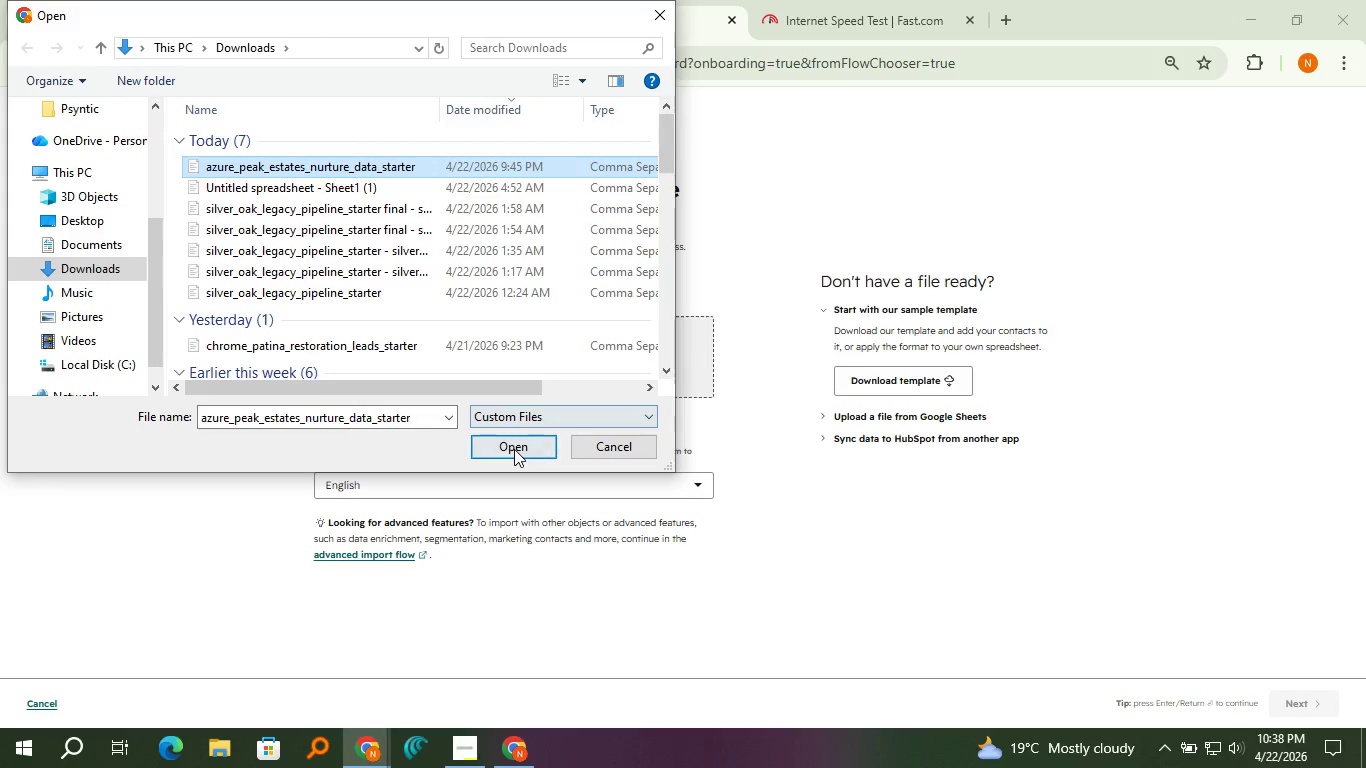 
left_click([514, 449])
 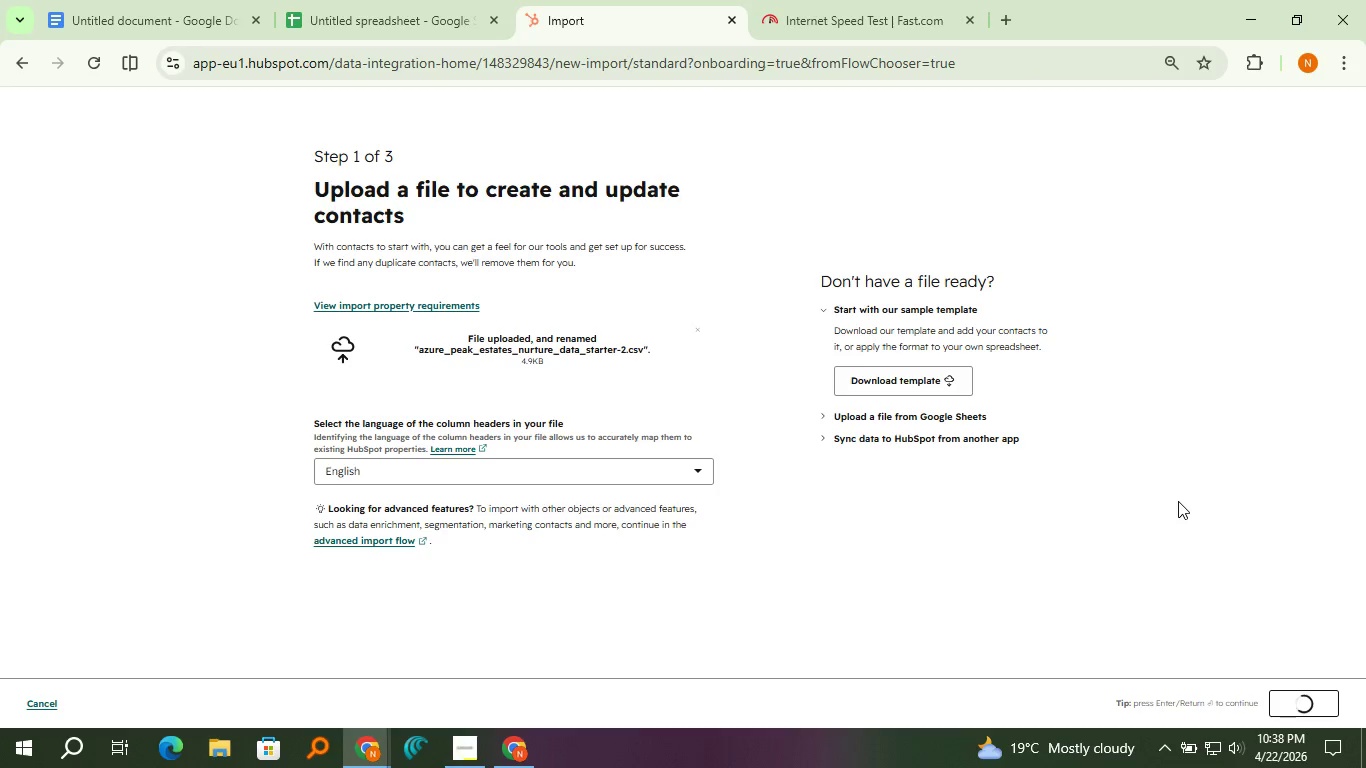 
left_click([472, 0])
 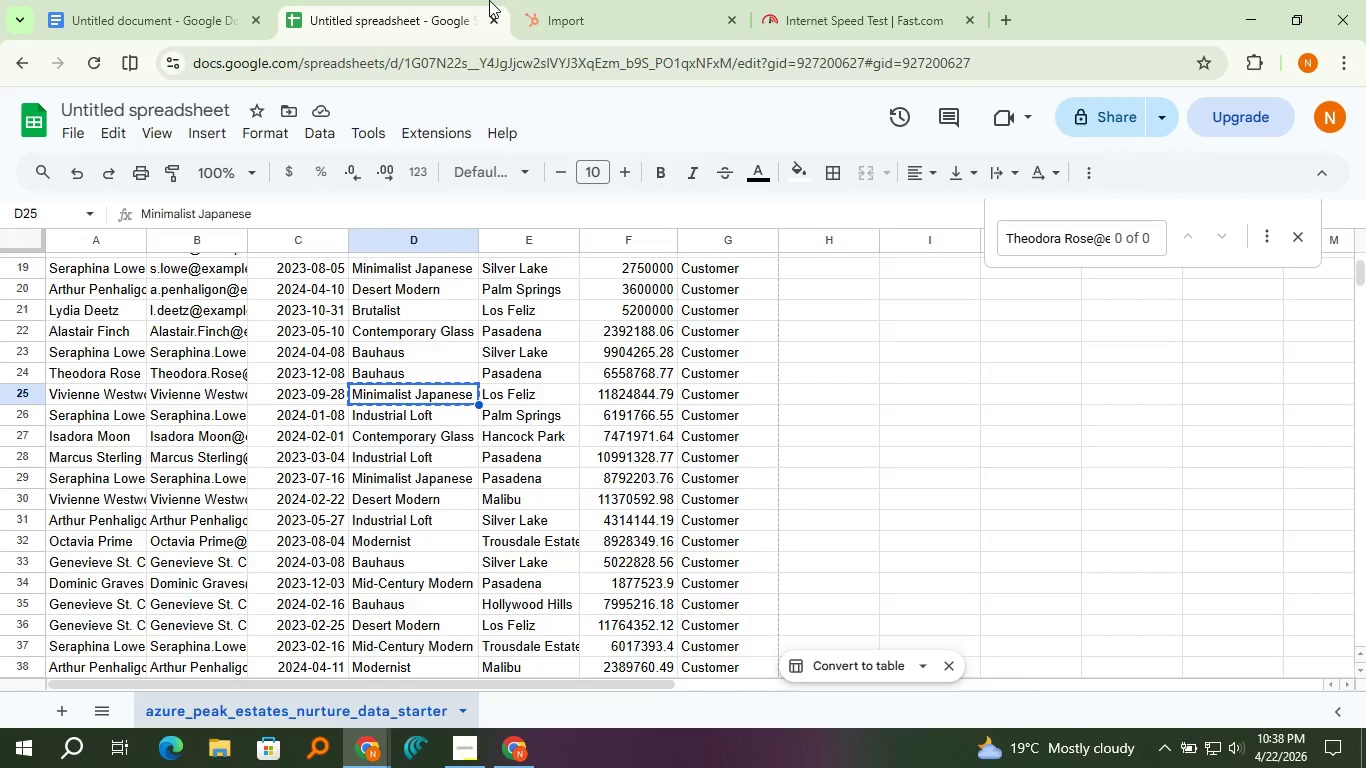 
mouse_move([572, 8])
 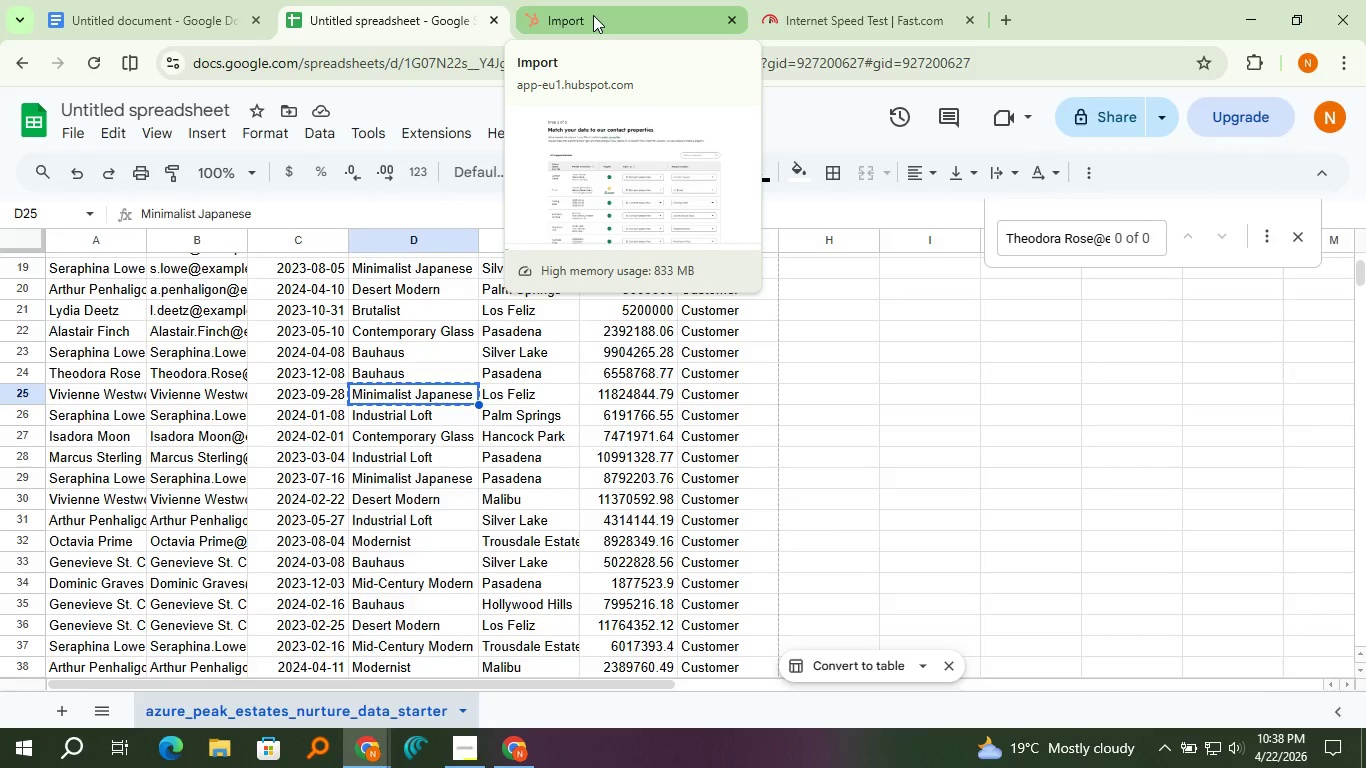 
left_click([593, 15])
 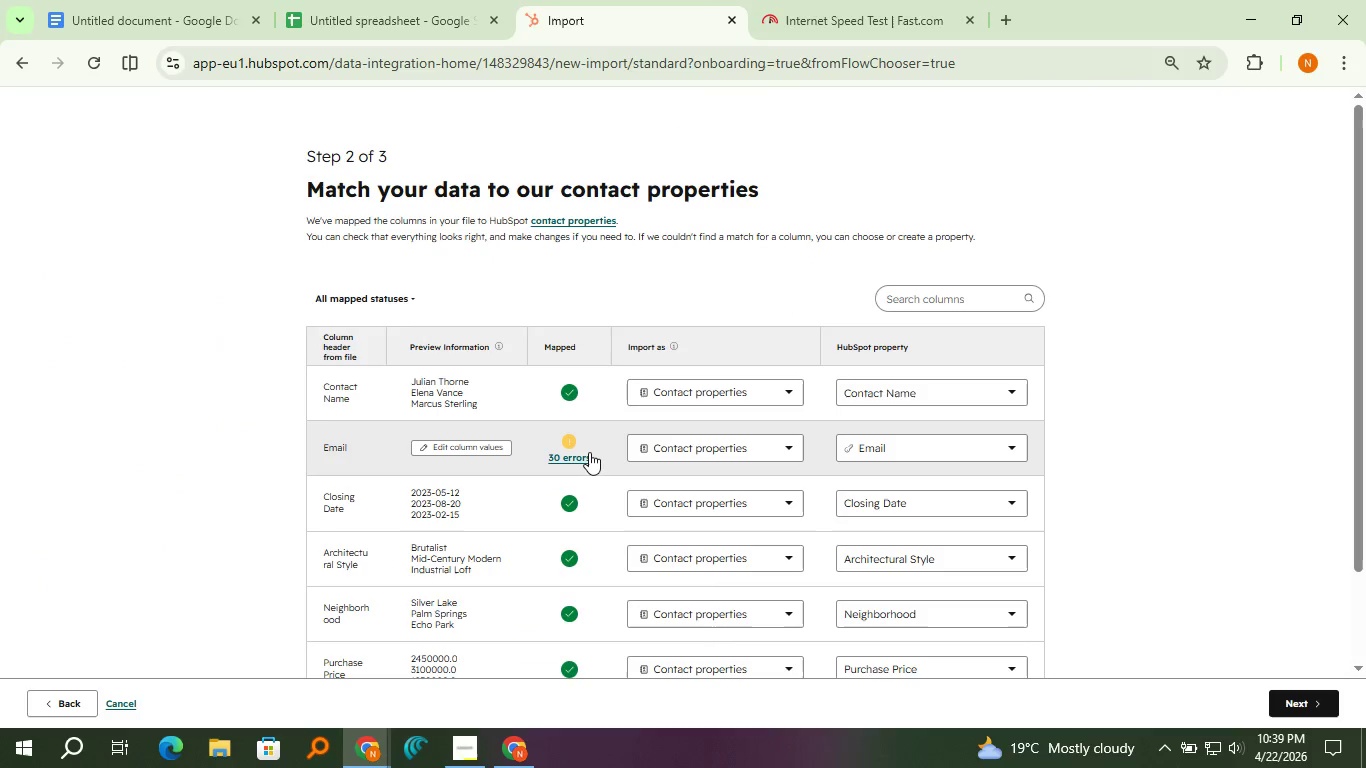 
left_click([589, 452])
 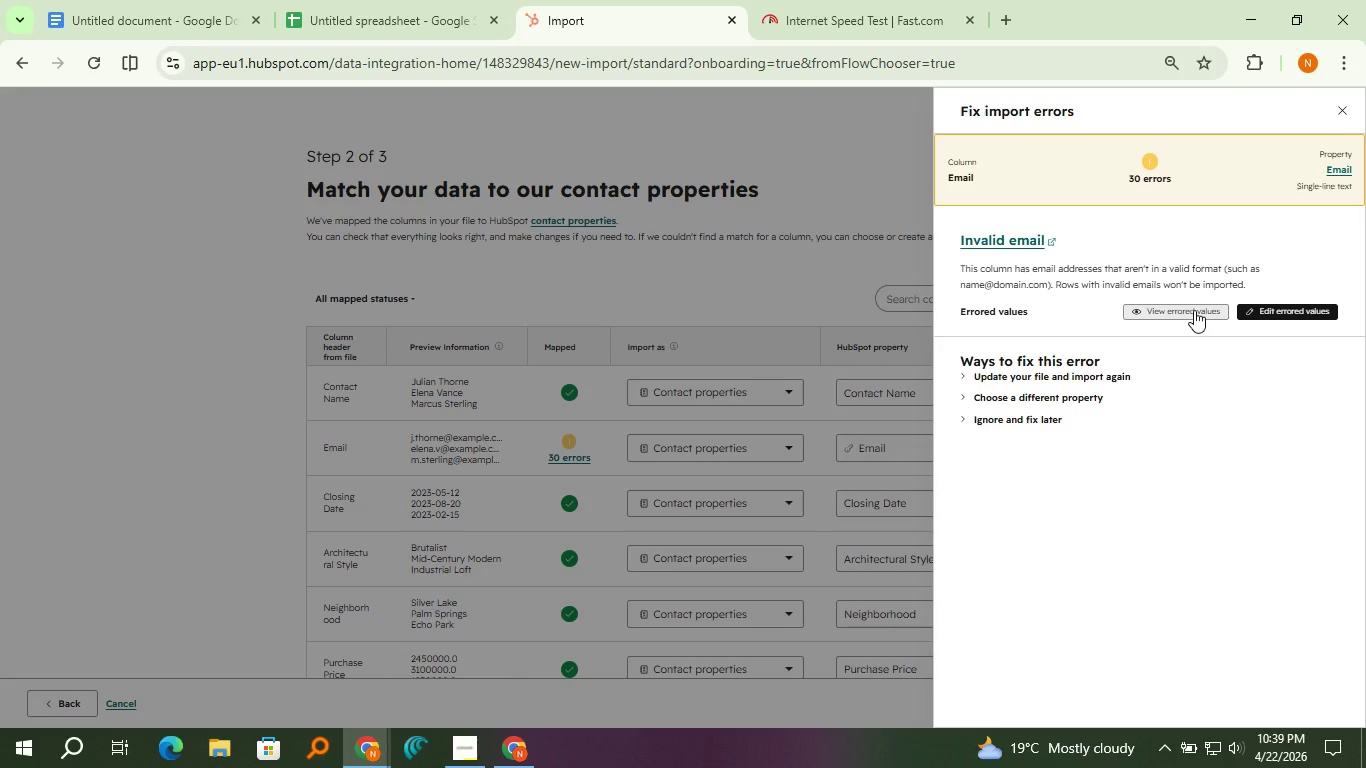 
left_click([1194, 310])
 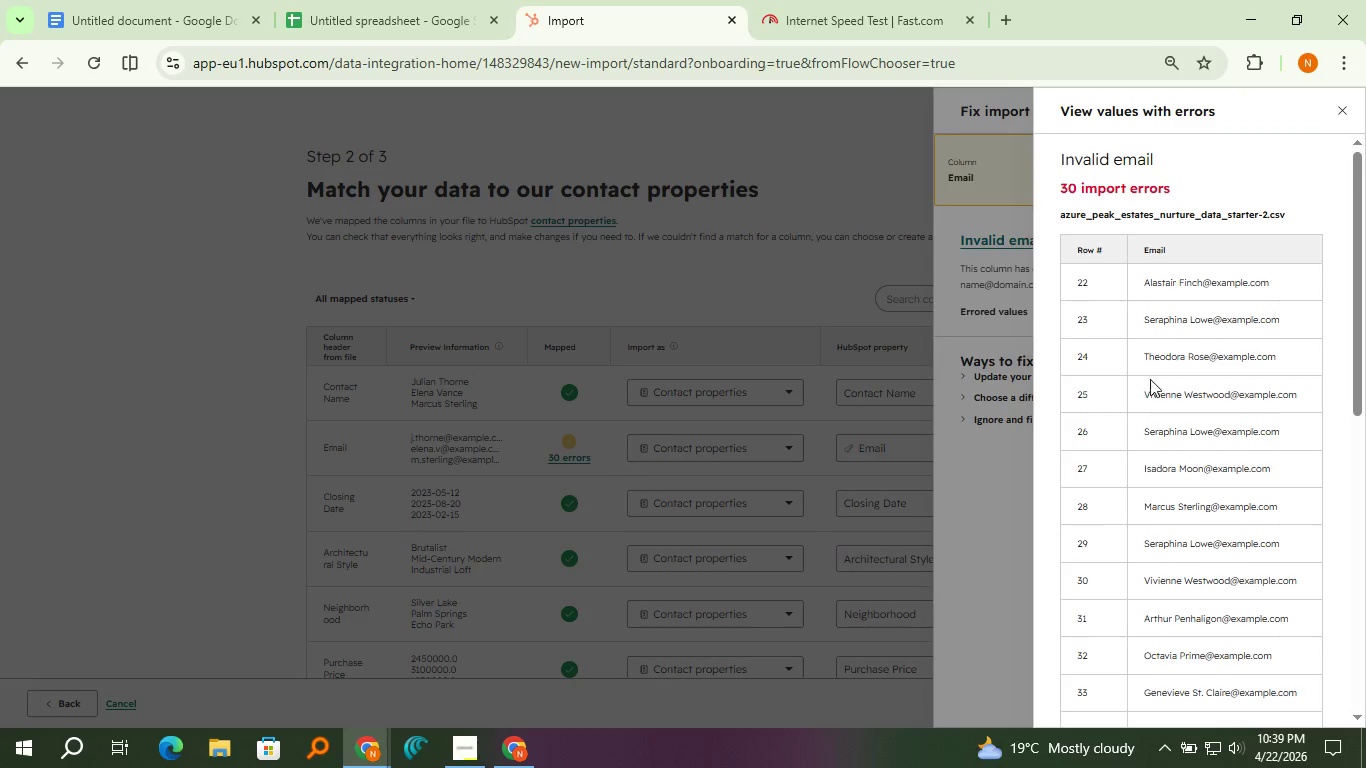 
left_click_drag(start_coordinate=[1145, 389], to_coordinate=[1295, 396])
 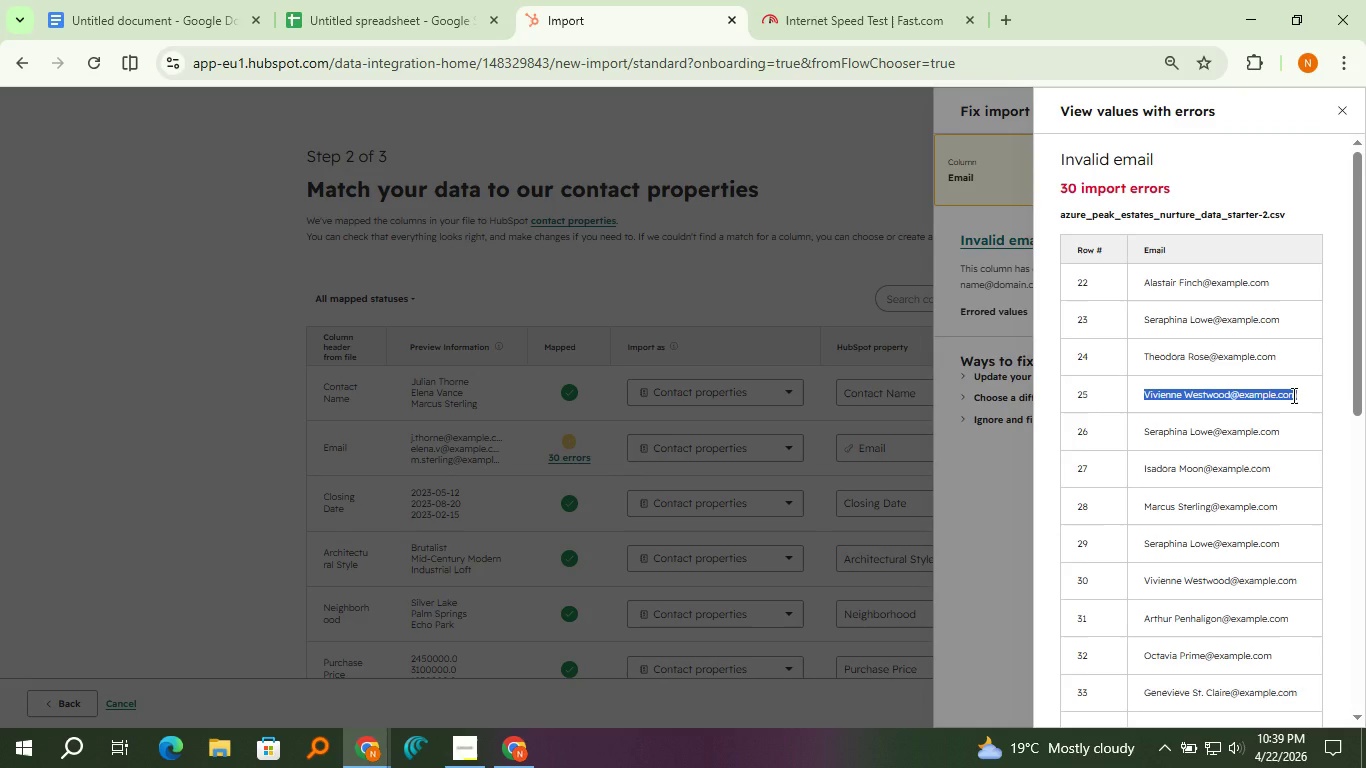 
key(Control+C)
 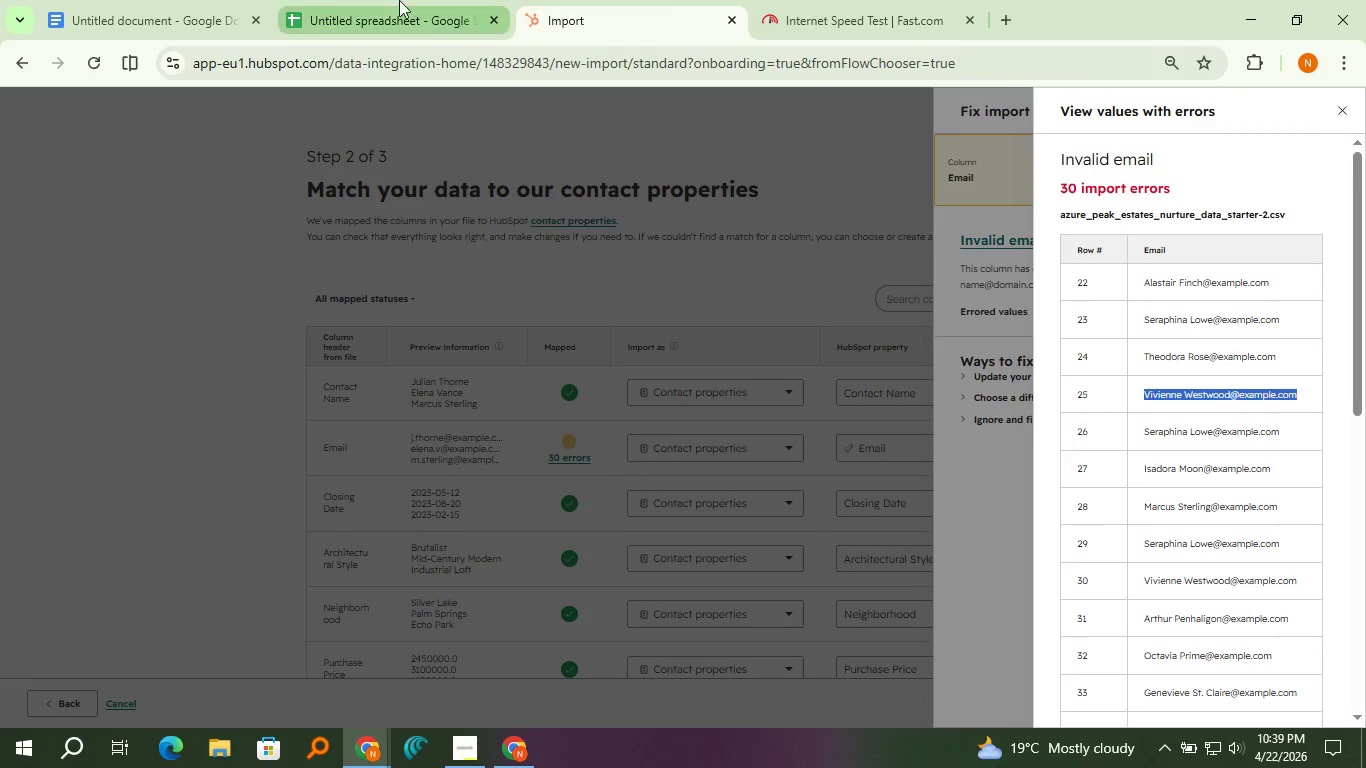 
left_click([399, 0])
 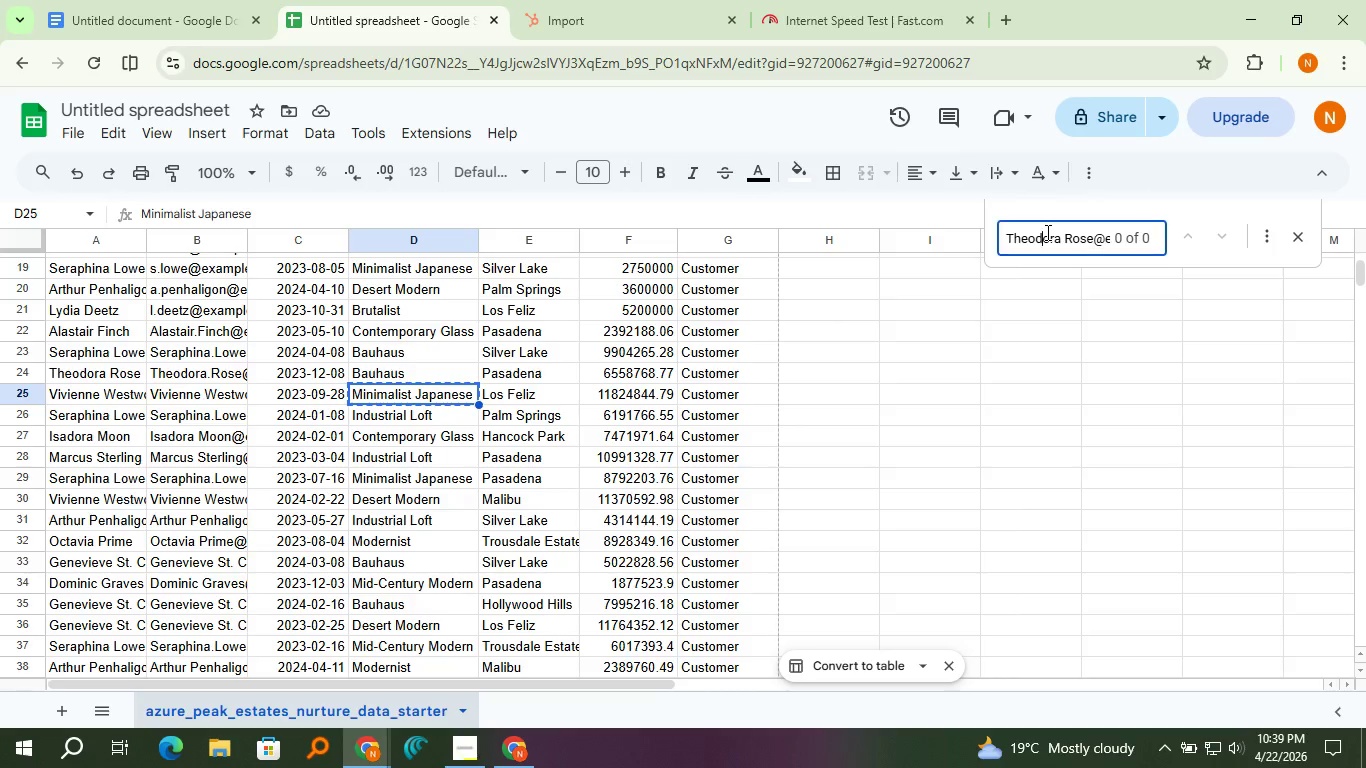 
double_click([1046, 232])
 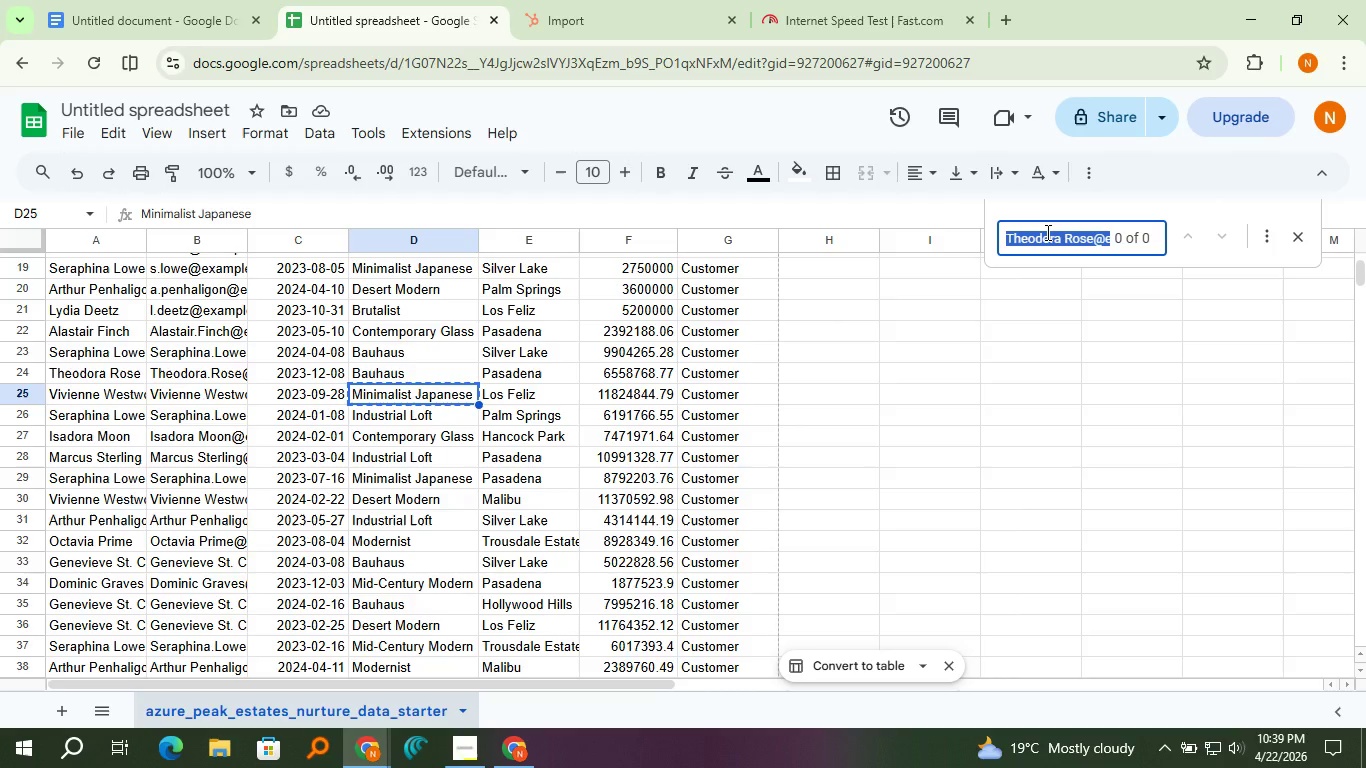 
triple_click([1046, 232])
 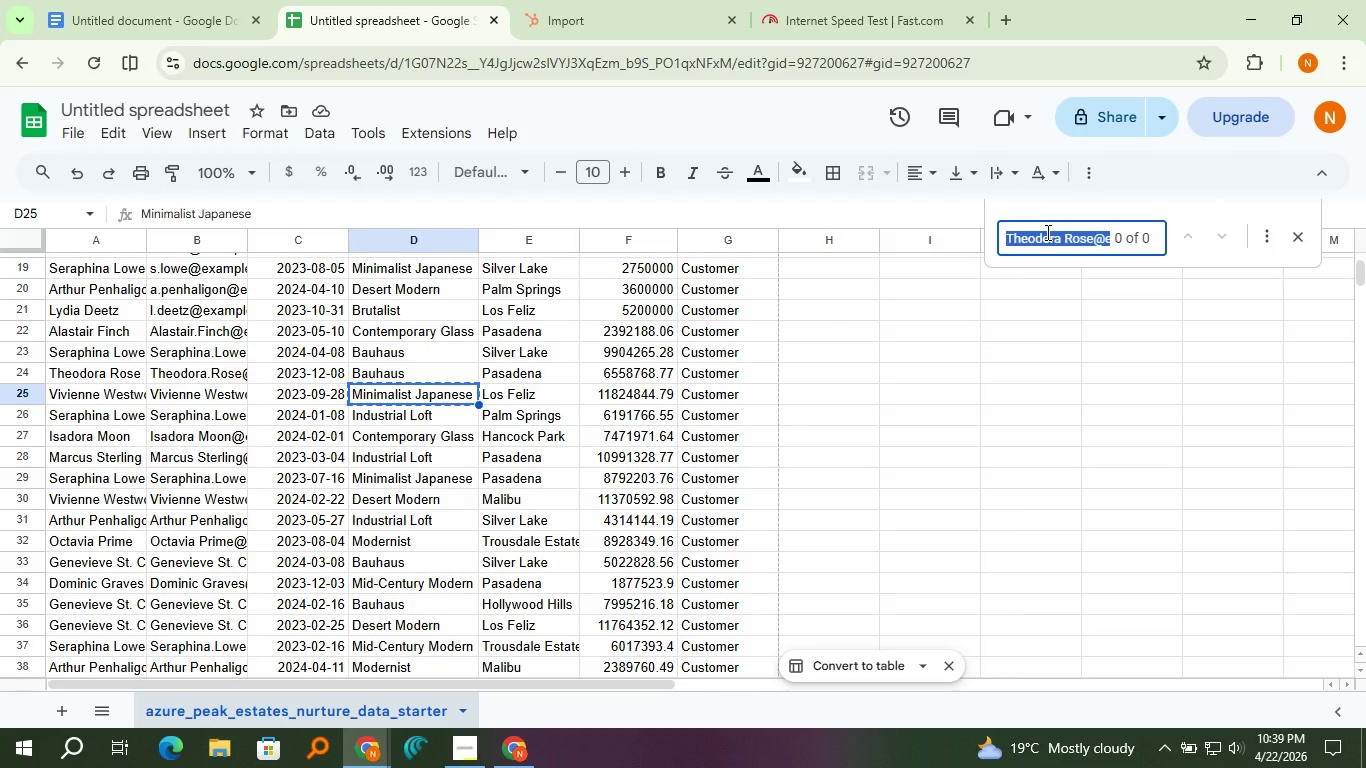 
key(Control+V)
 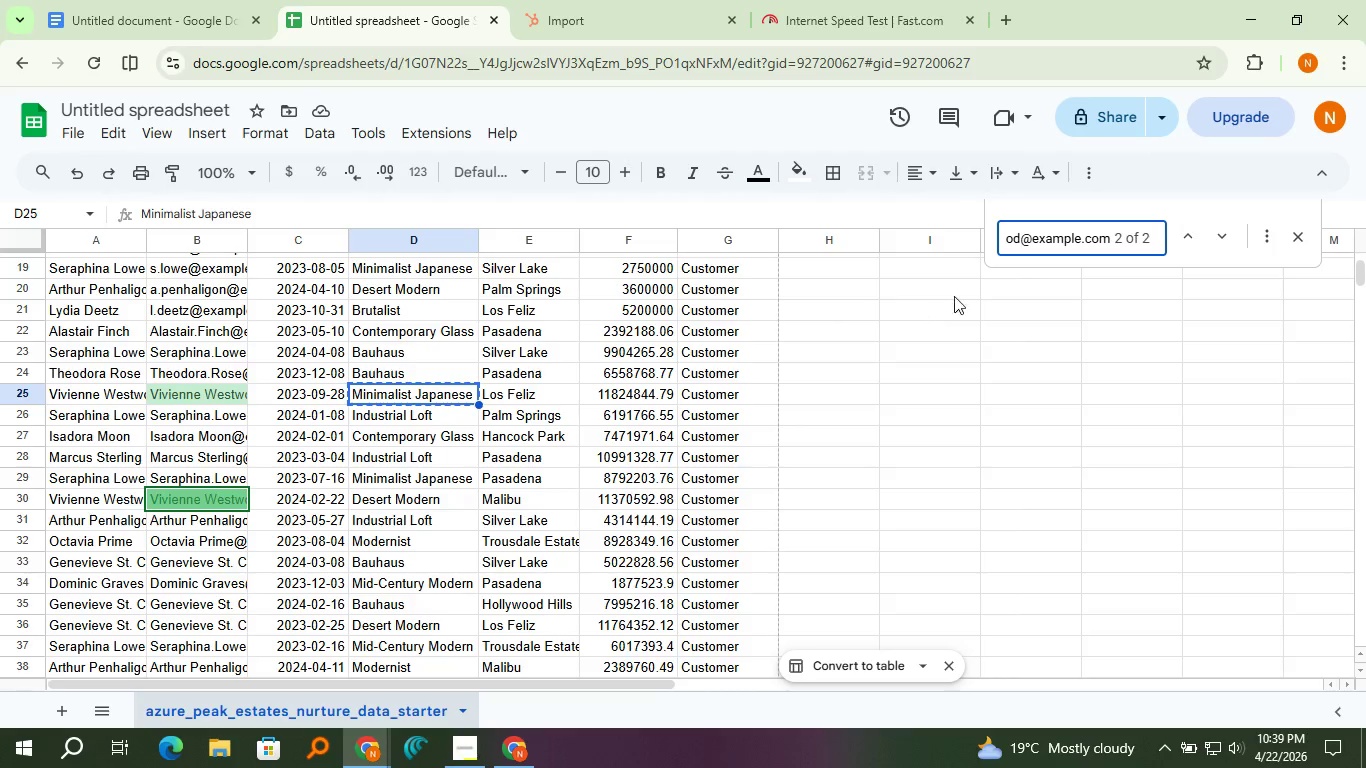 
wait(5.3)
 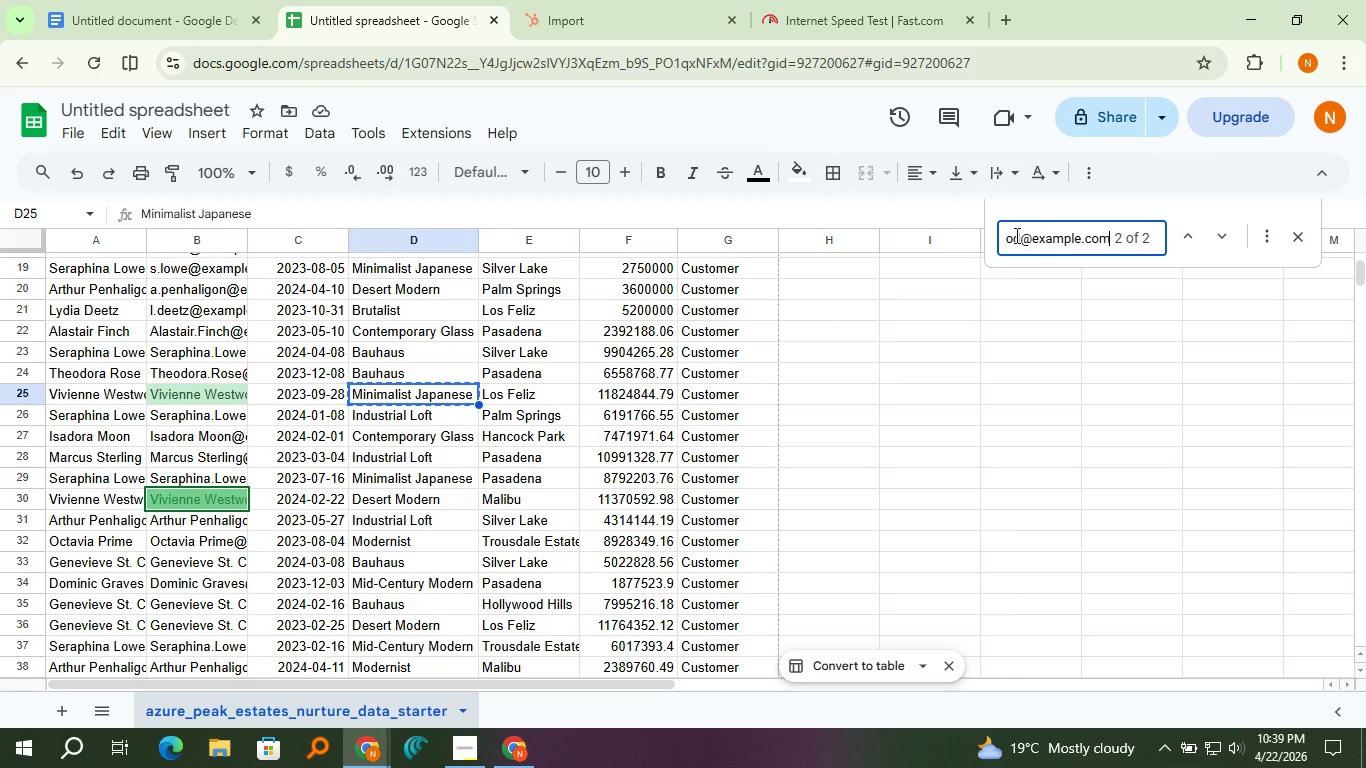 
left_click([1189, 235])
 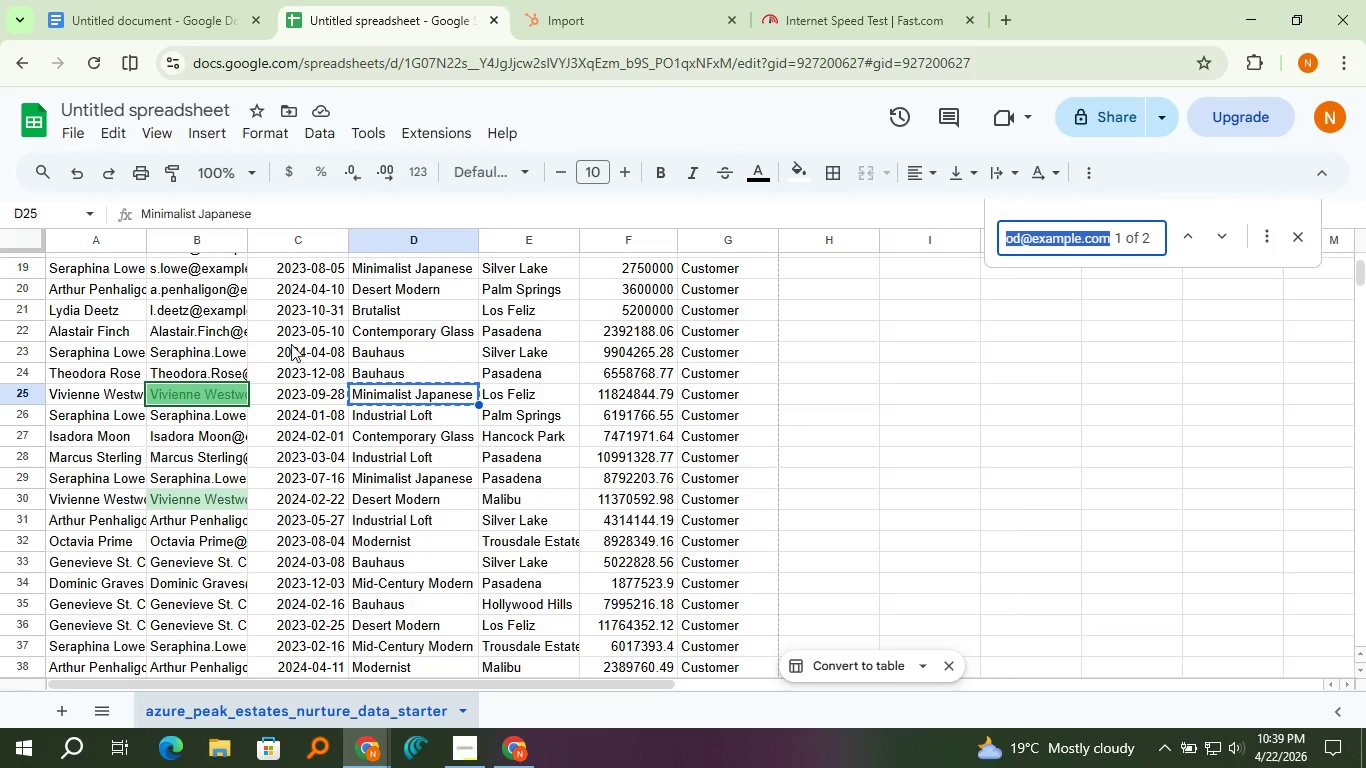 
left_click([200, 392])
 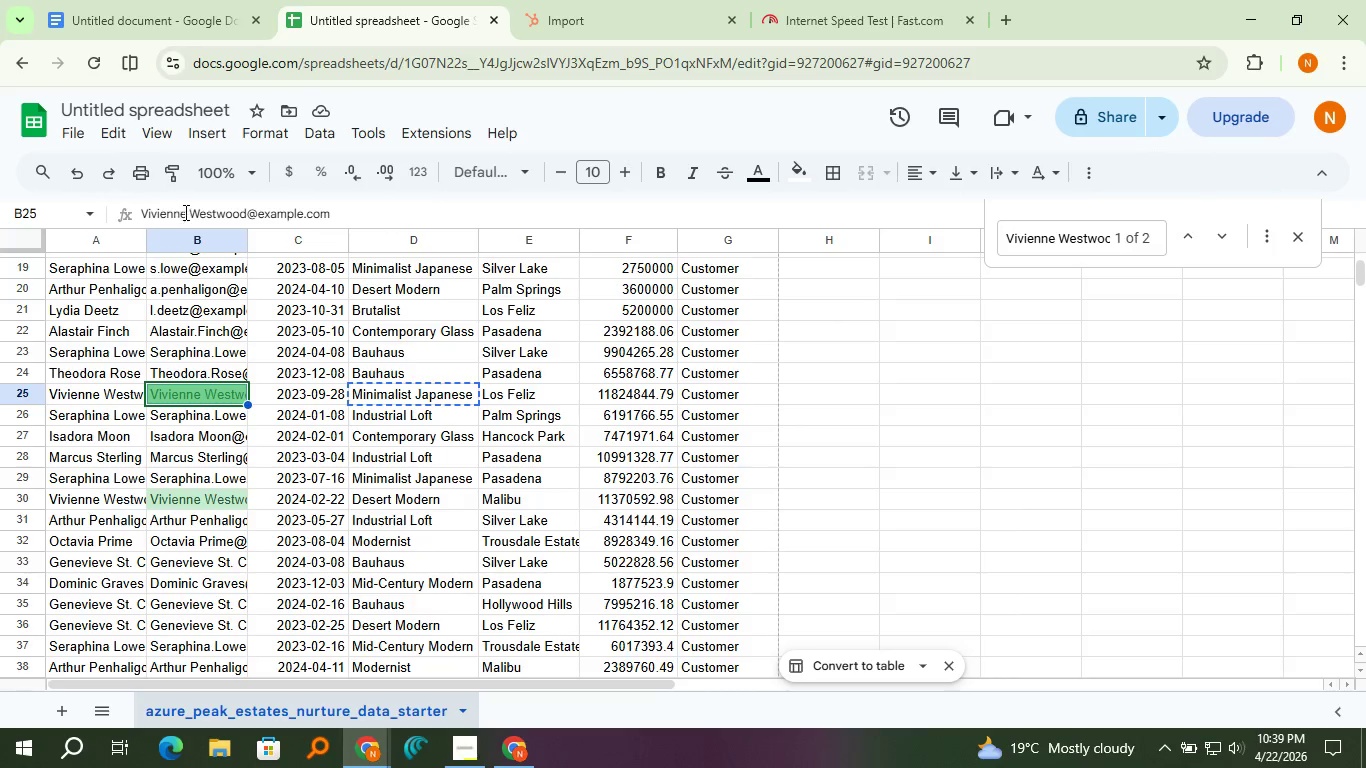 
left_click([186, 211])
 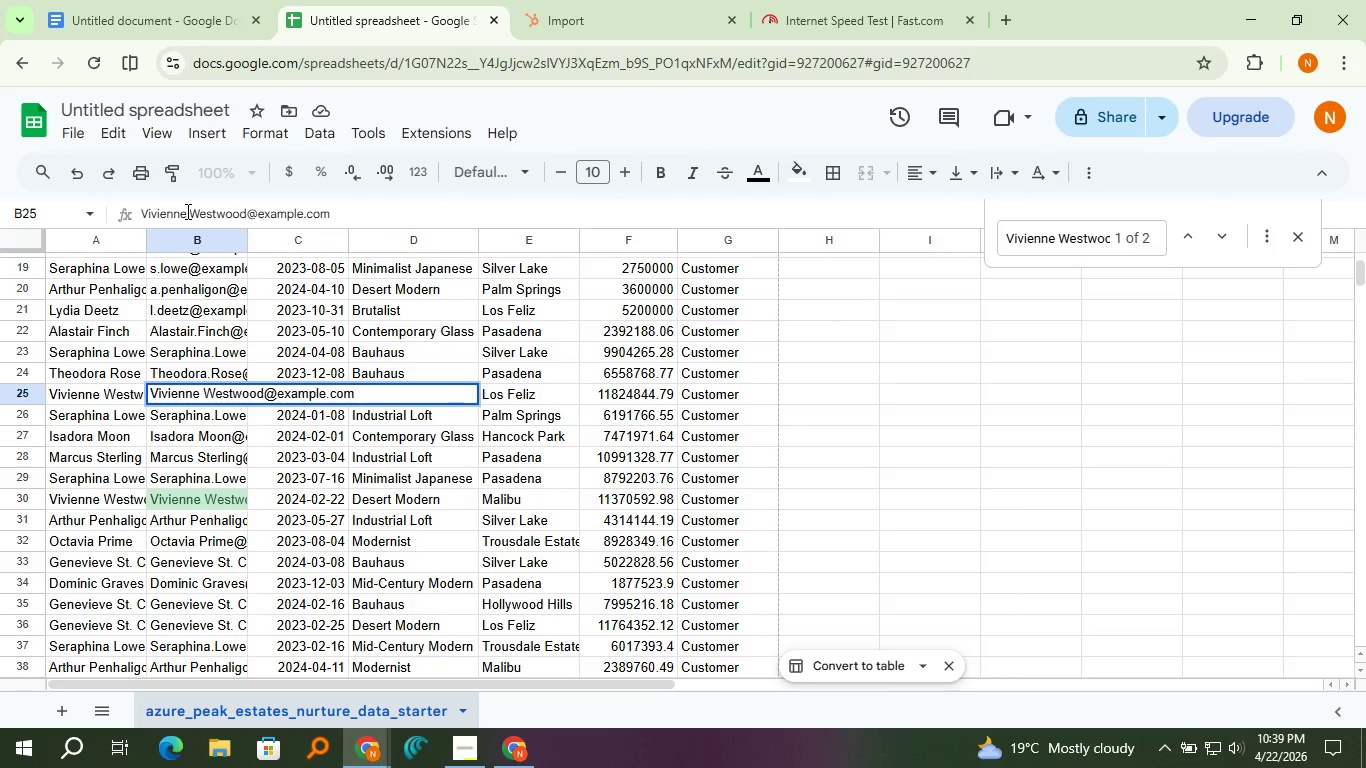 
key(Delete)
 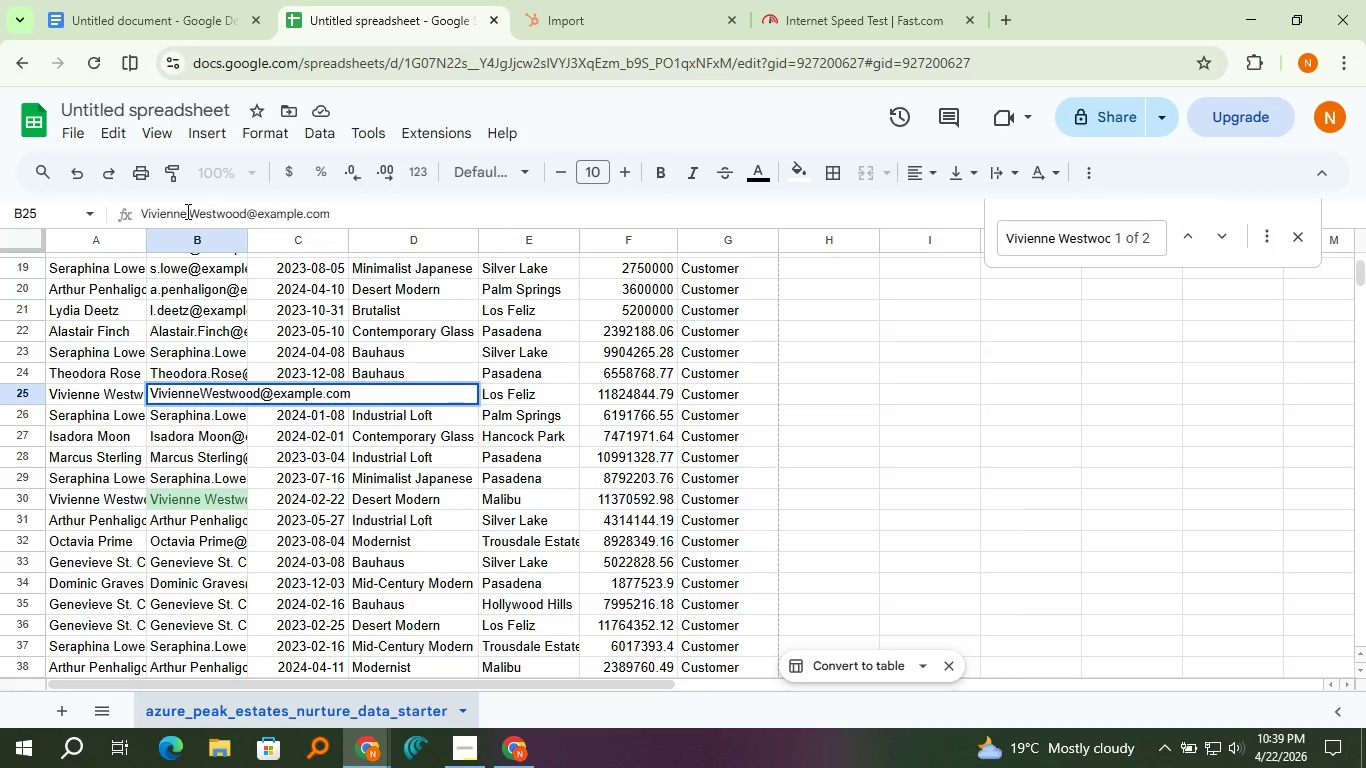 
key(Period)
 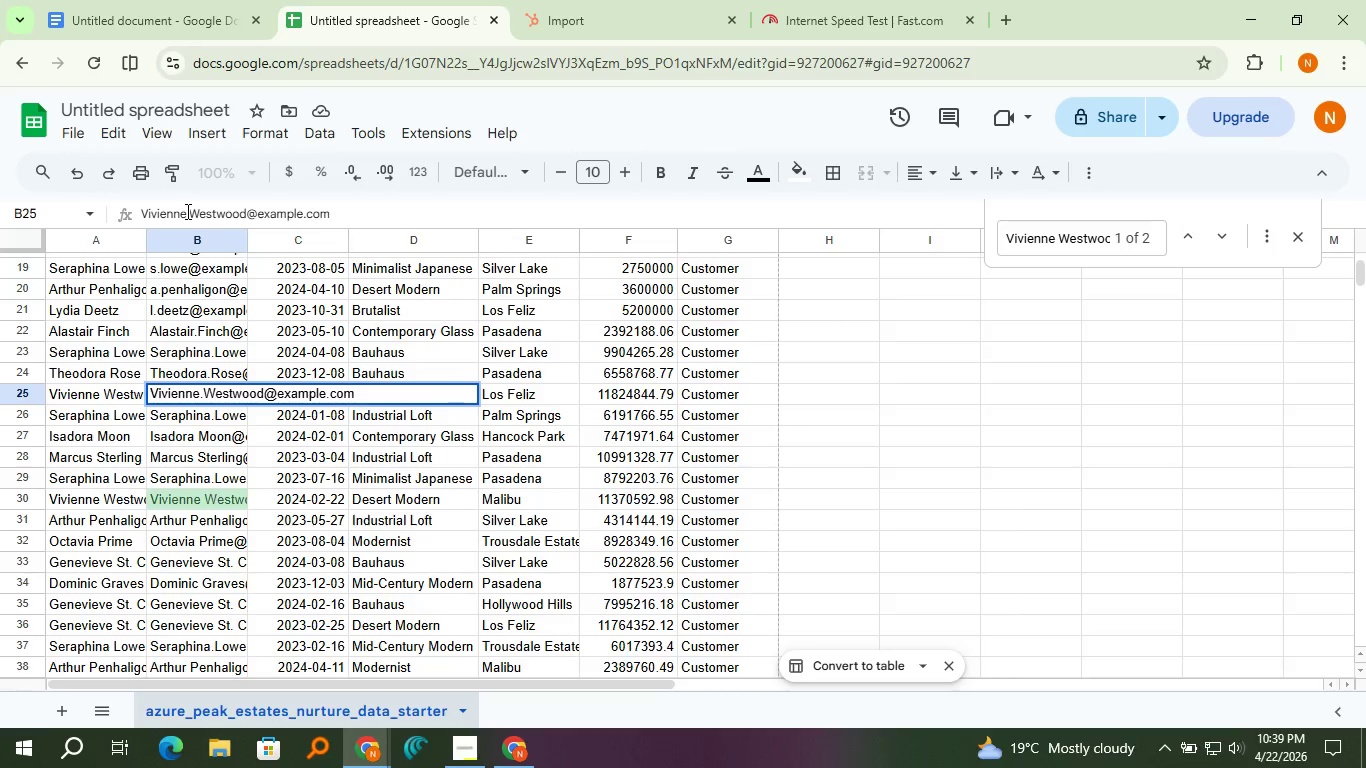 
key(Enter)
 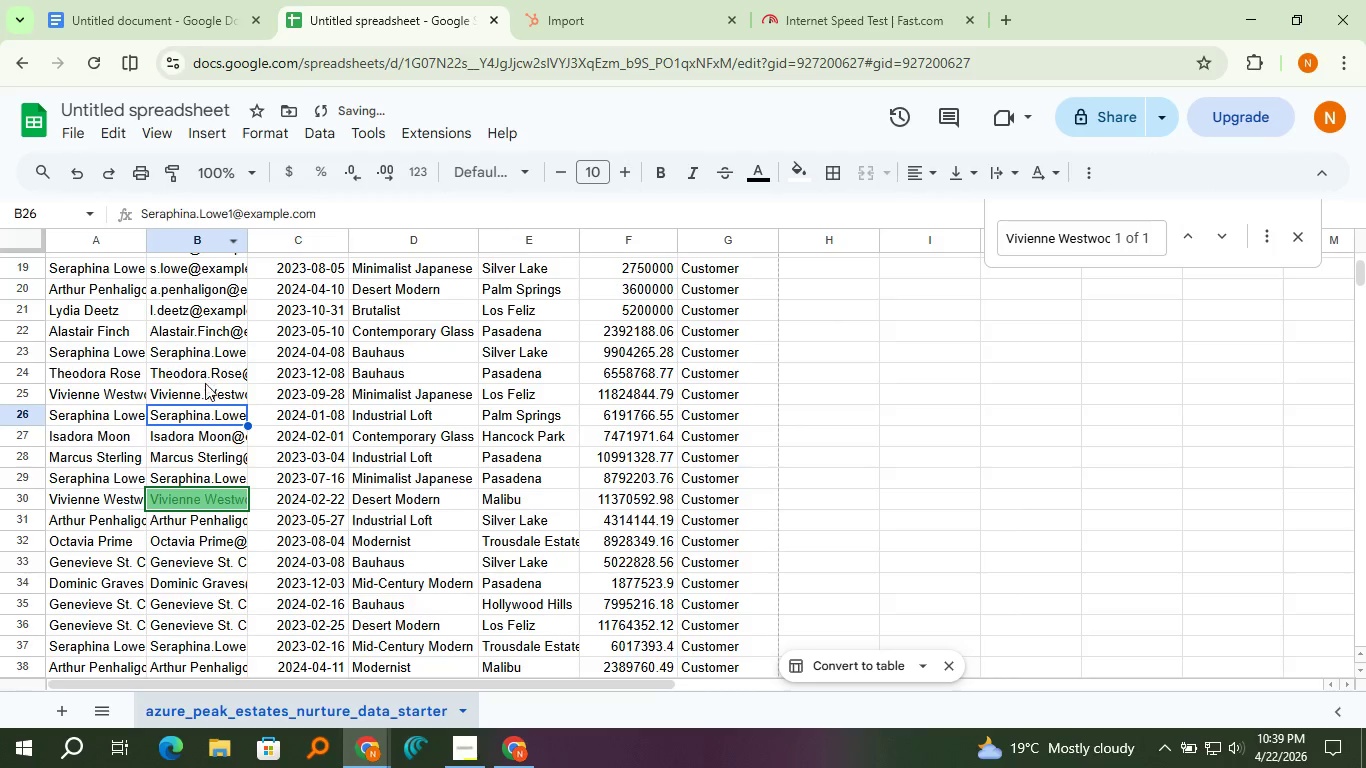 
left_click([203, 390])
 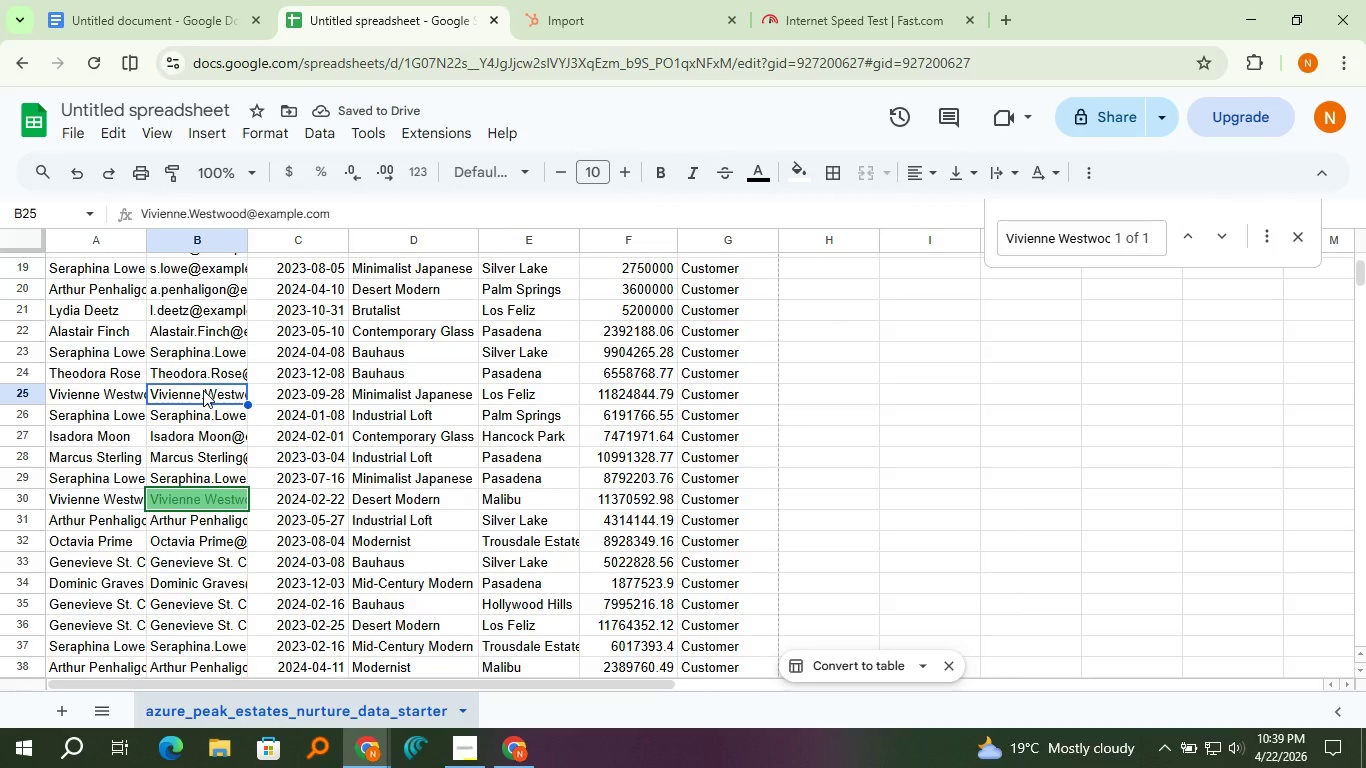 
hold_key(key=ControlLeft, duration=1.52)
 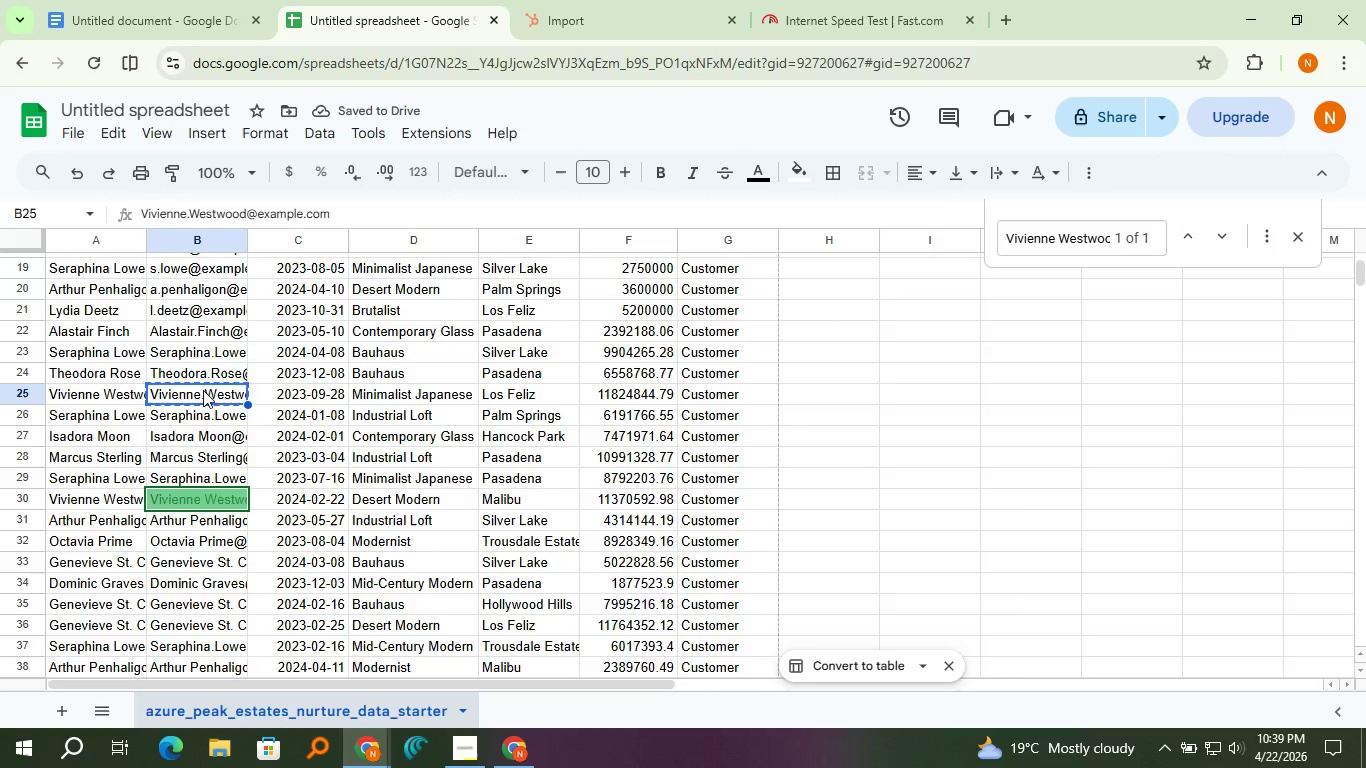 
key(Control+C)
 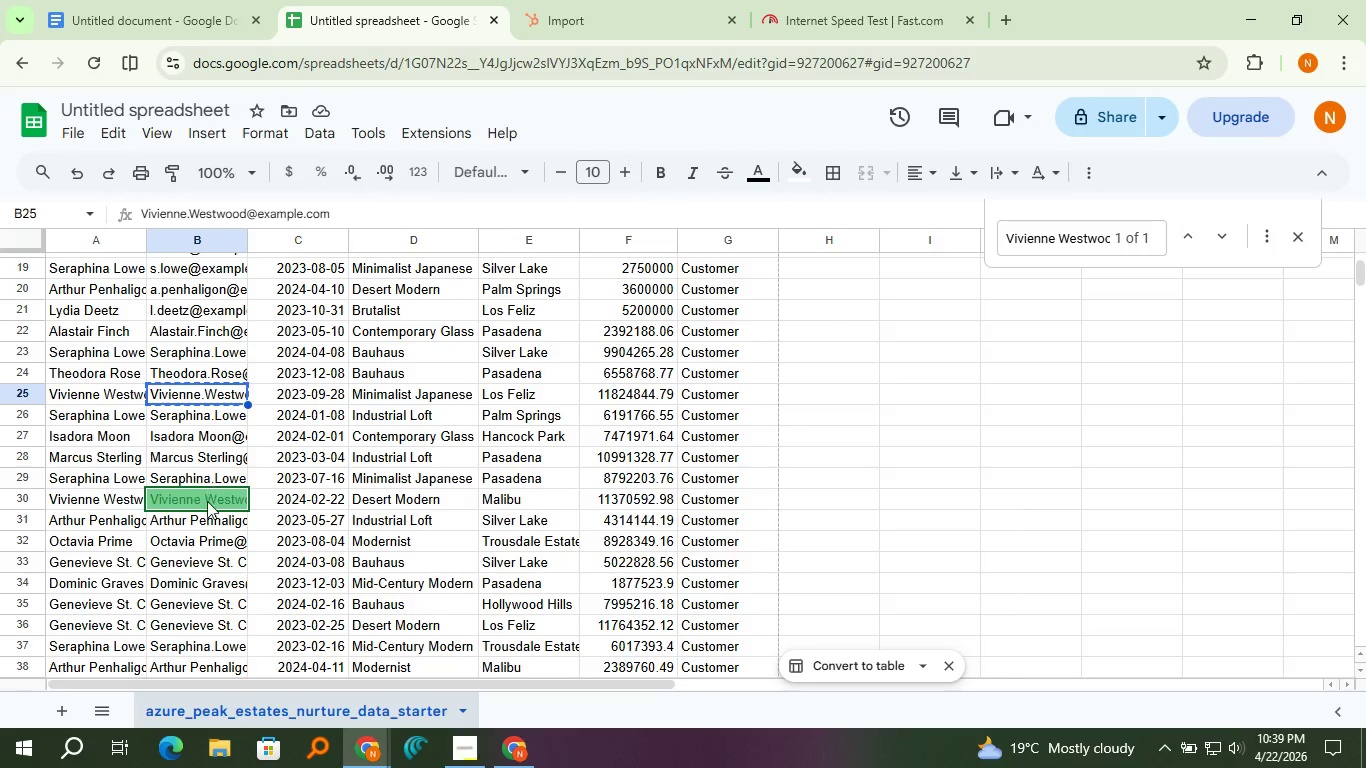 
left_click([209, 504])
 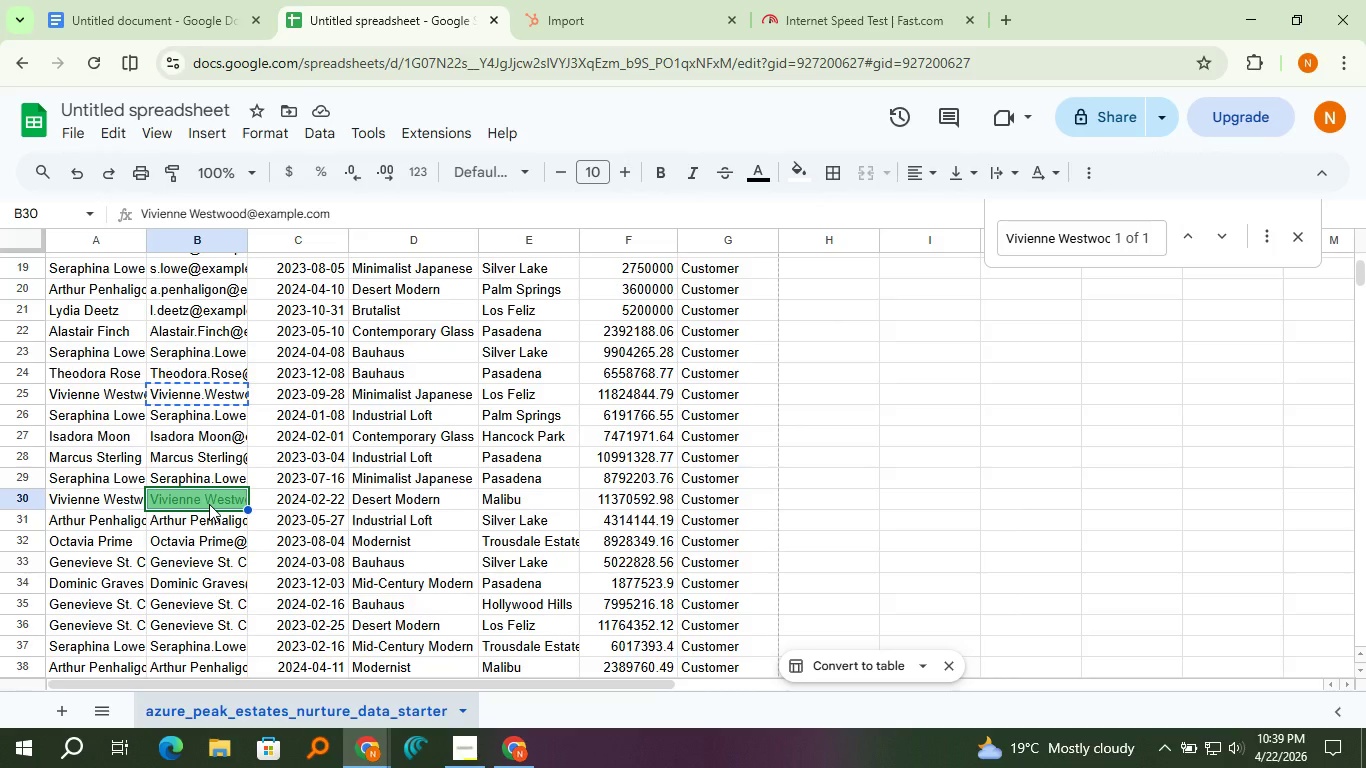 
key(Control+V)
 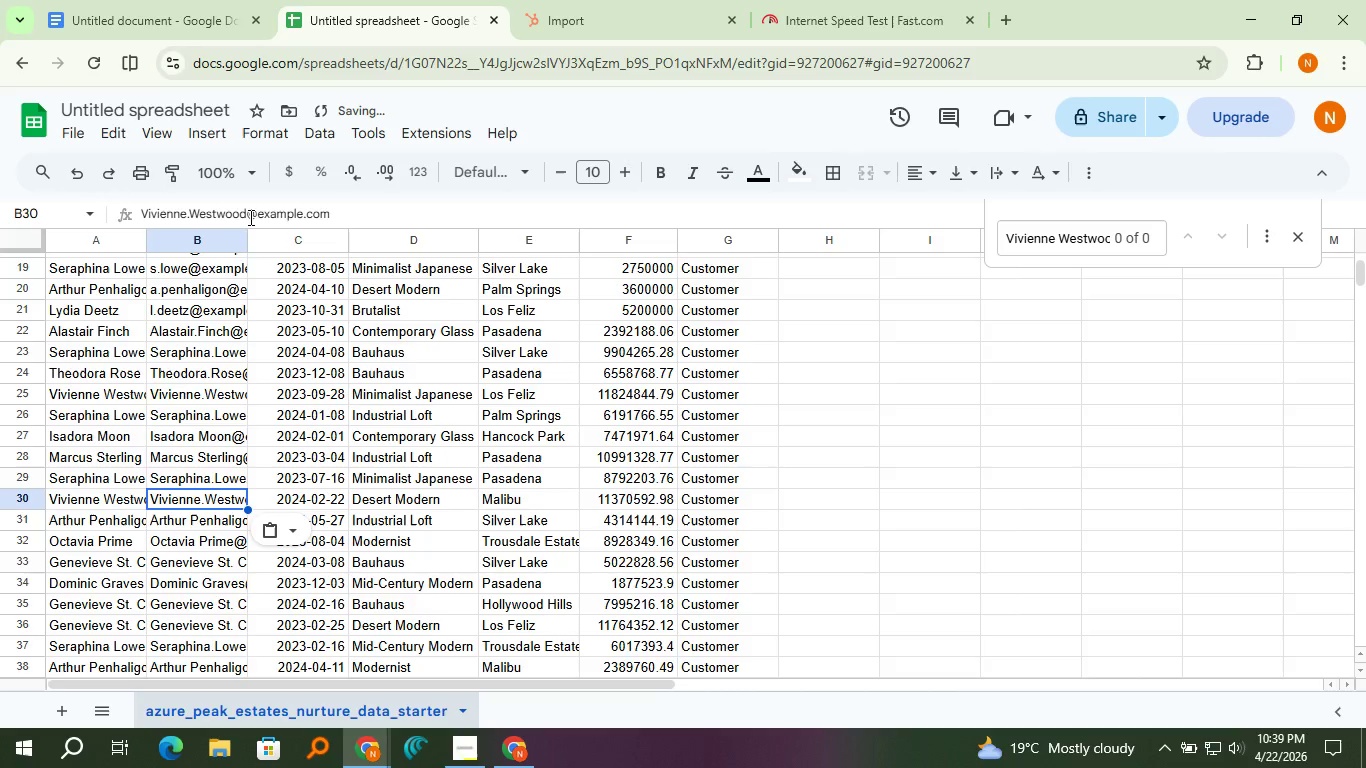 
left_click([246, 217])
 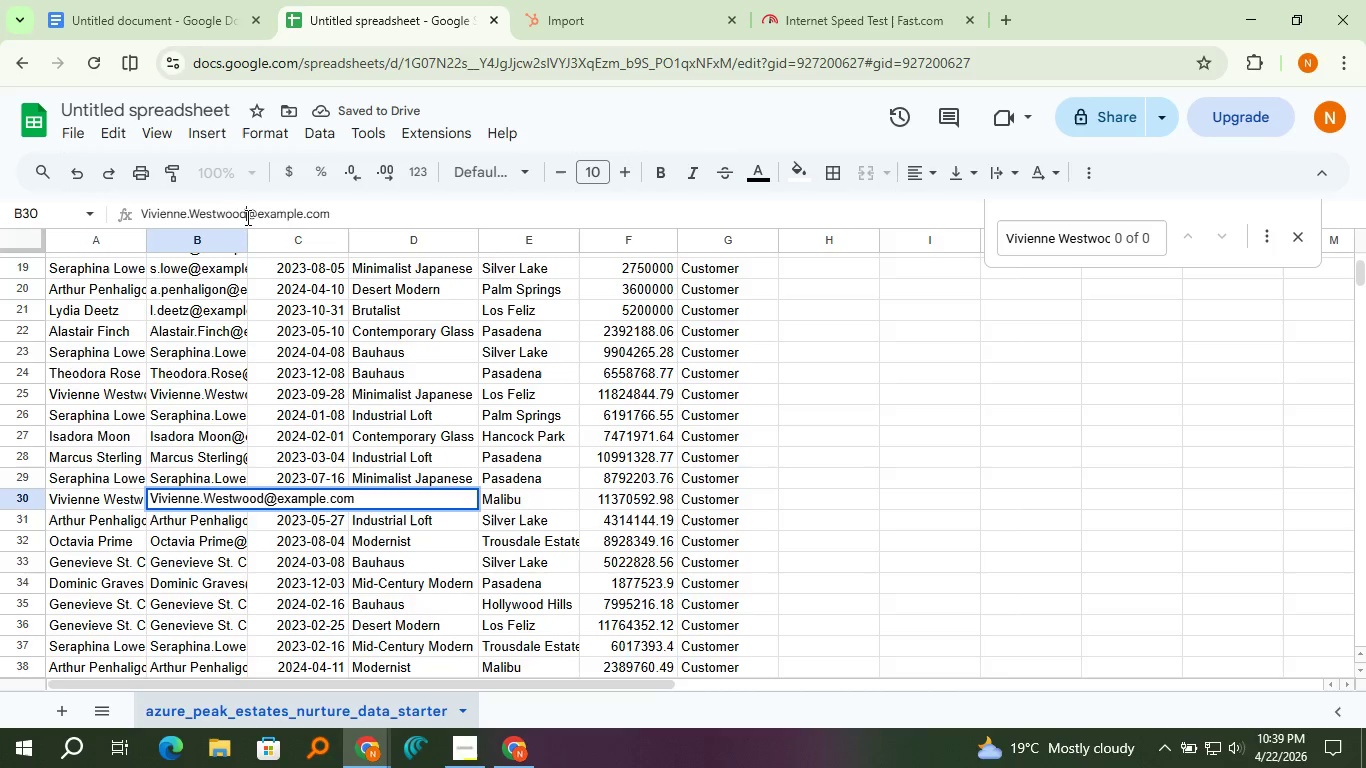 
key(1)
 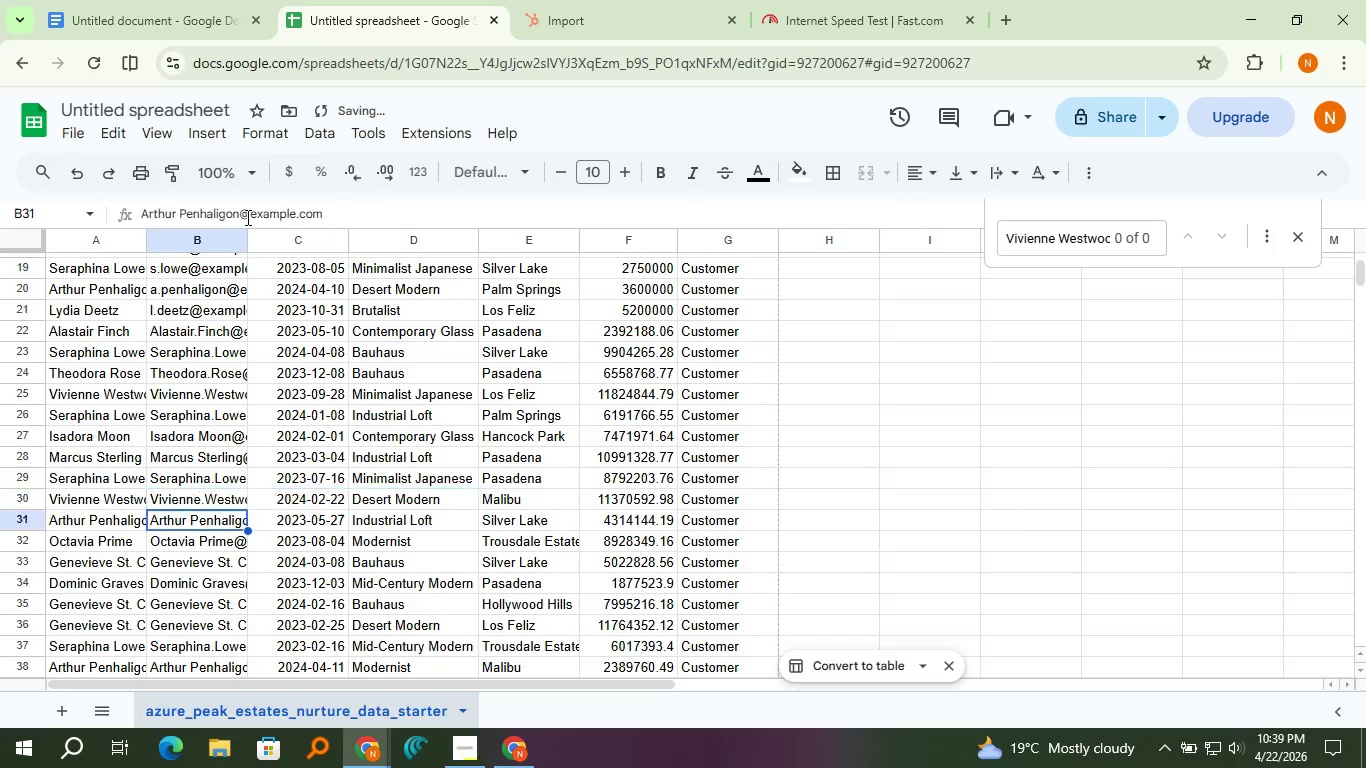 
key(Enter)
 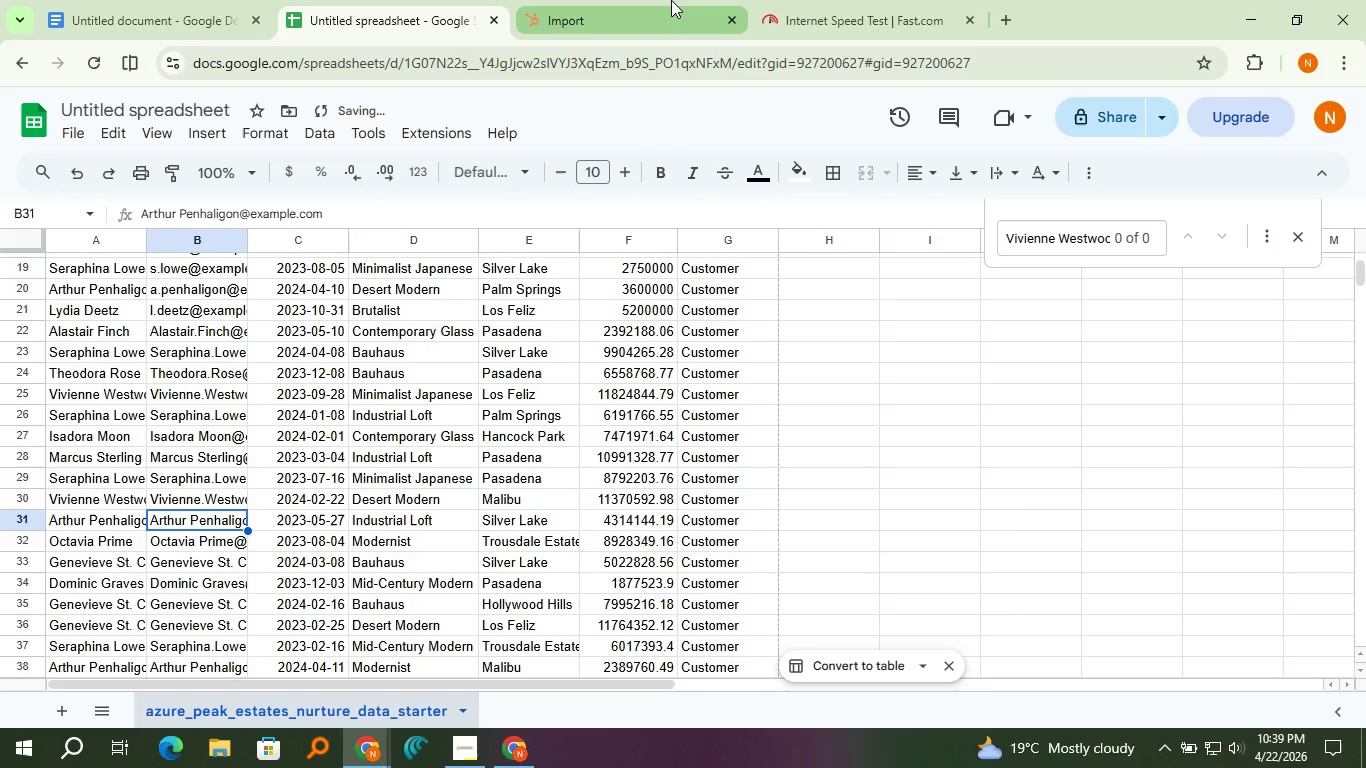 
left_click([674, 0])
 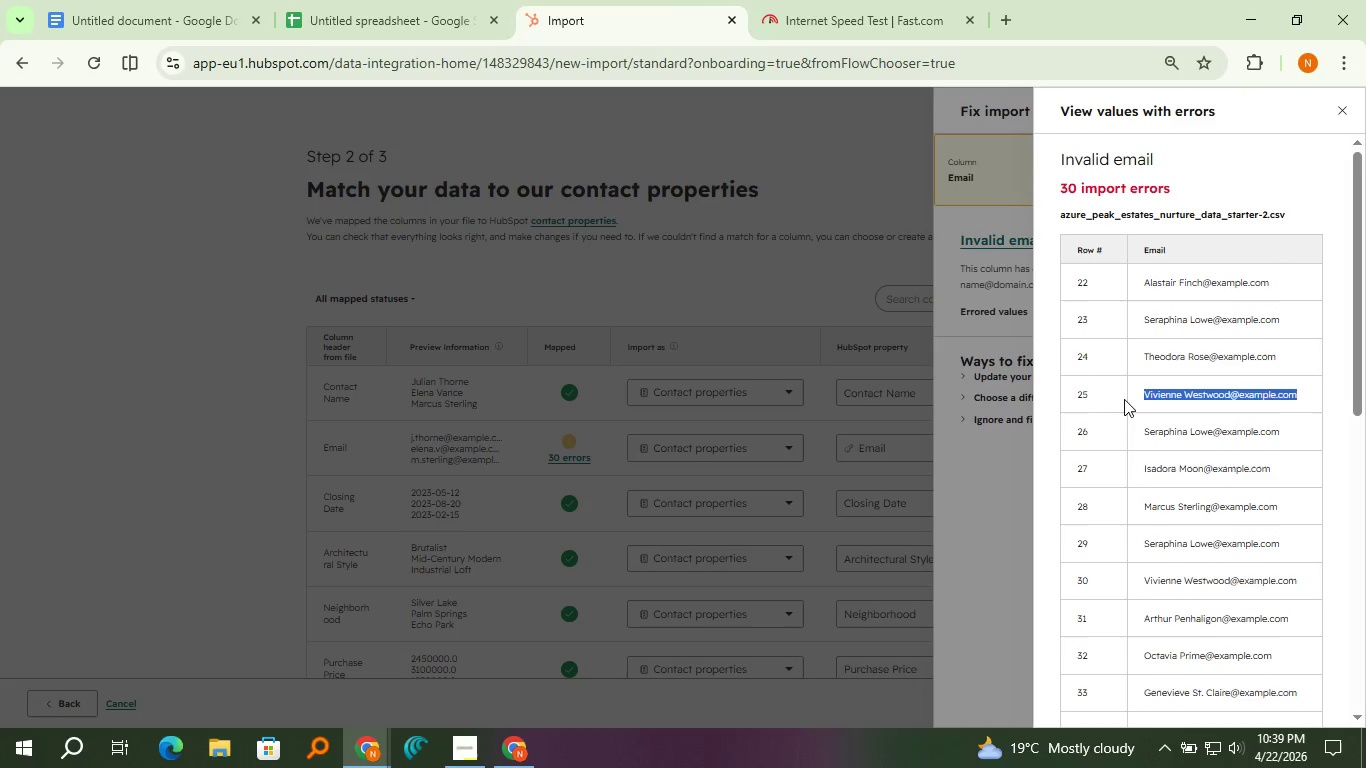 
wait(6.24)
 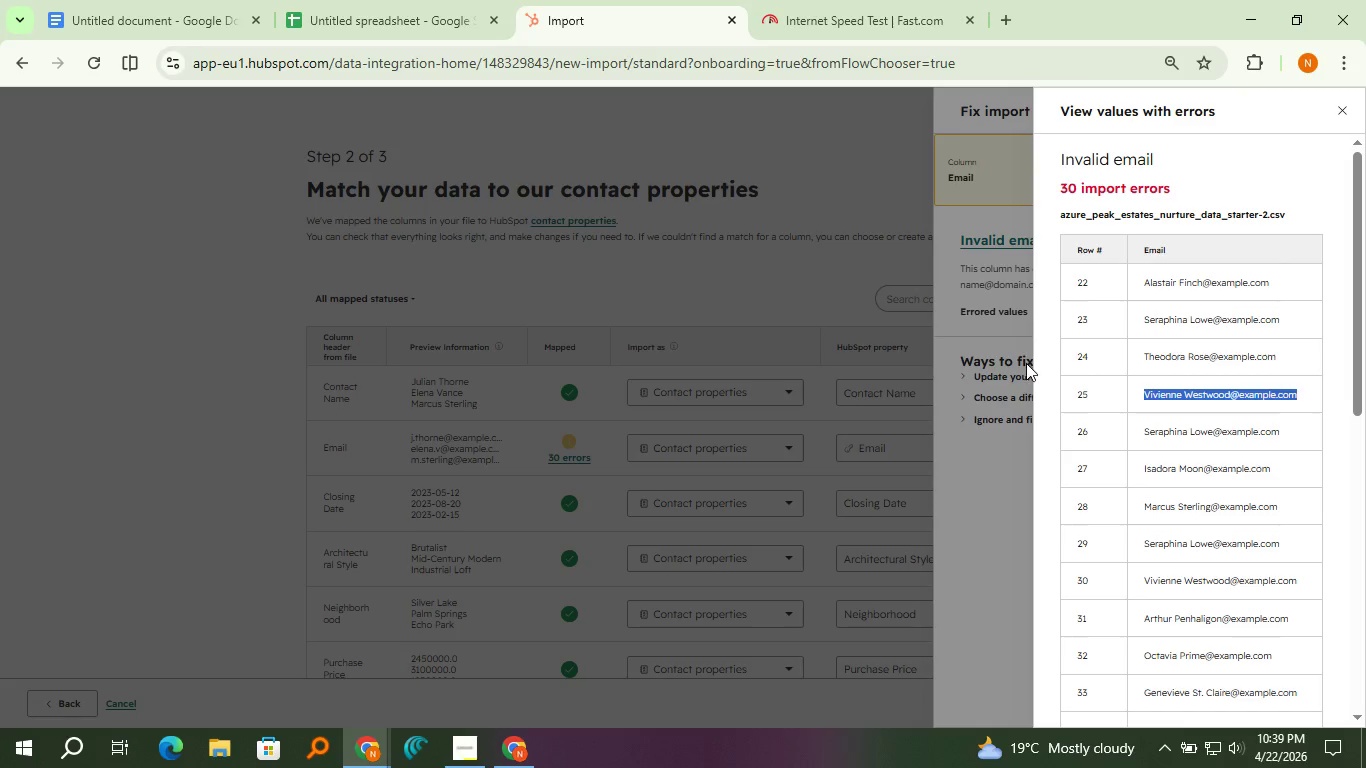 
left_click_drag(start_coordinate=[1138, 429], to_coordinate=[1282, 445])
 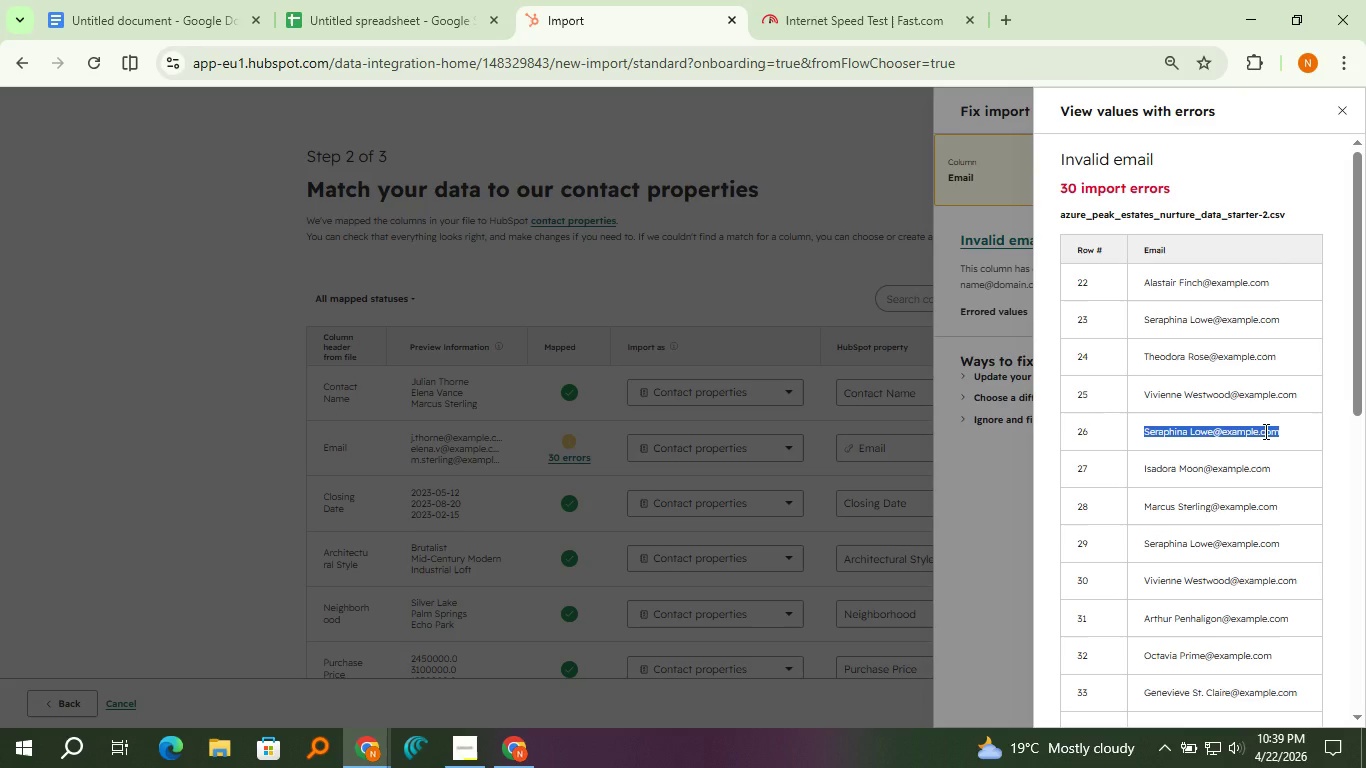 
key(Control+C)
 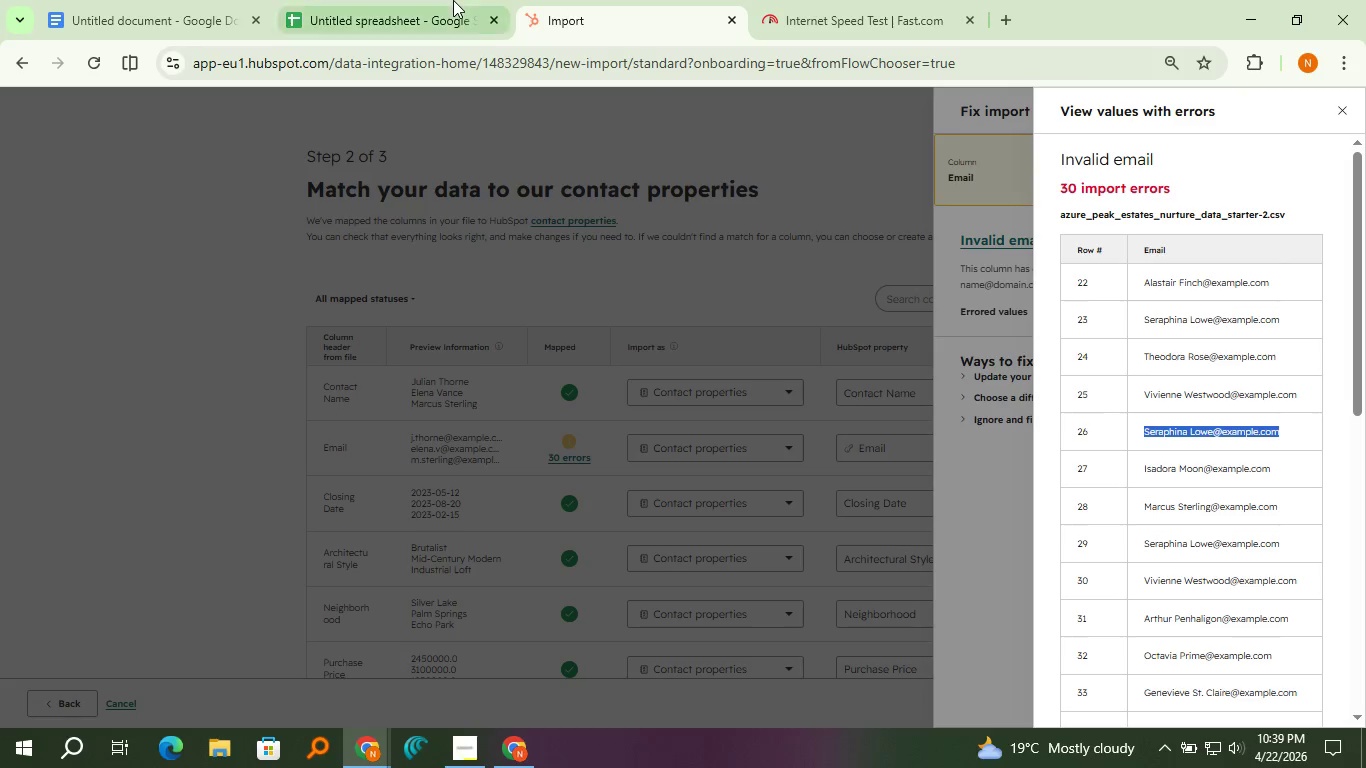 
left_click([453, 0])
 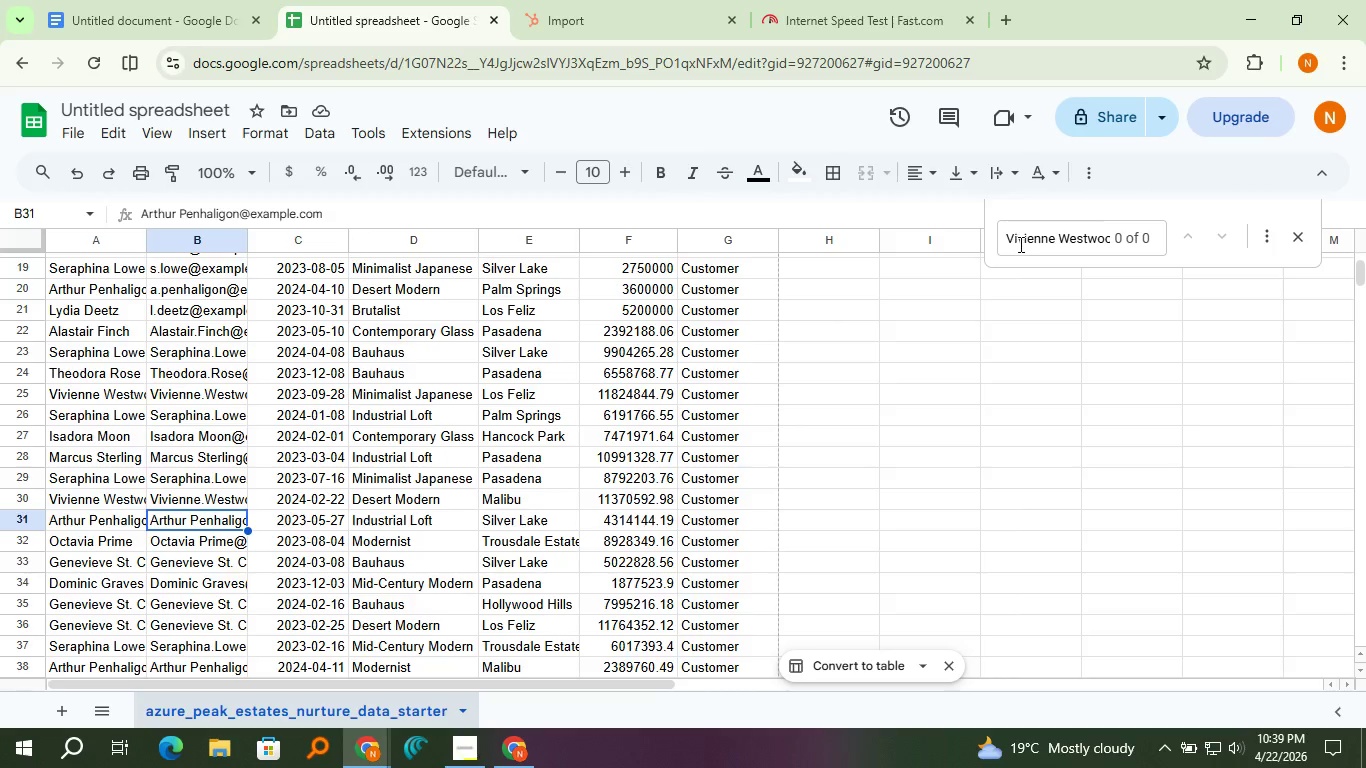 
double_click([1019, 244])
 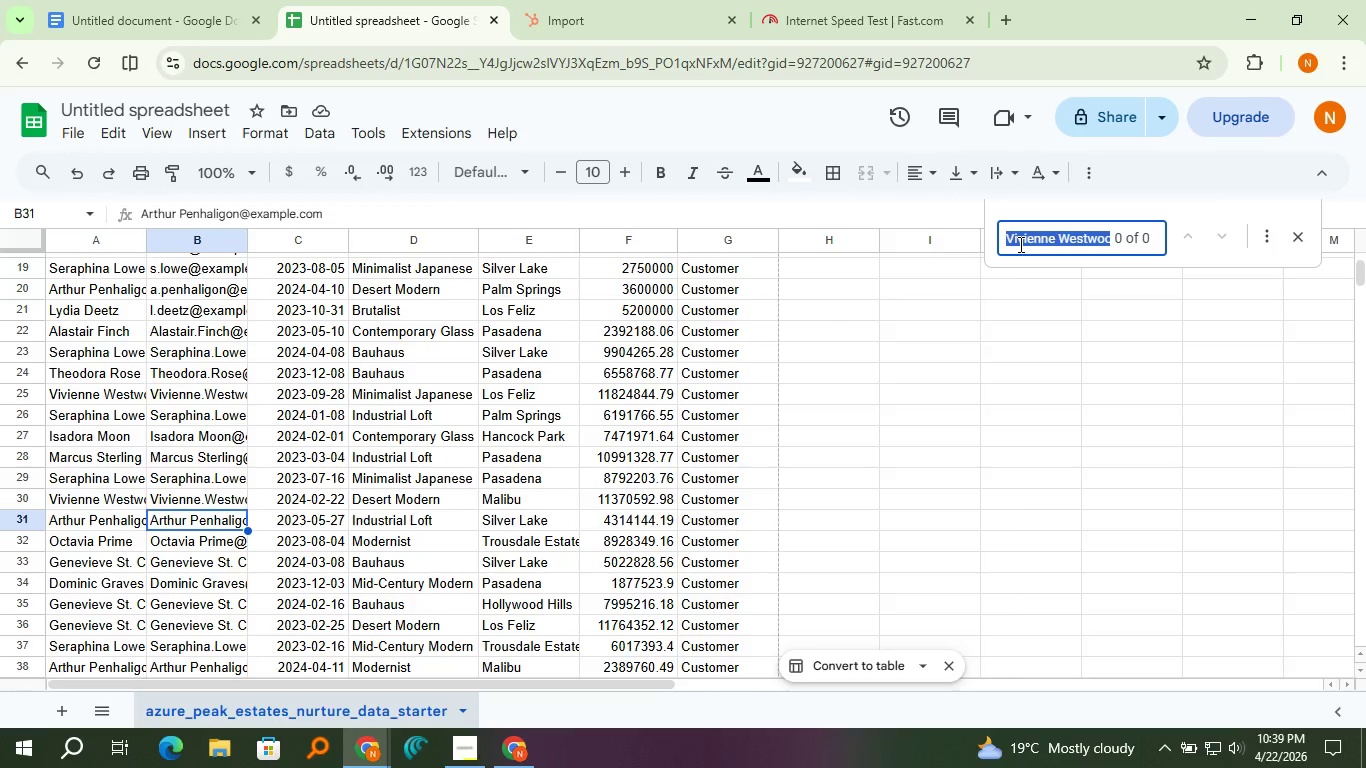 
triple_click([1019, 244])
 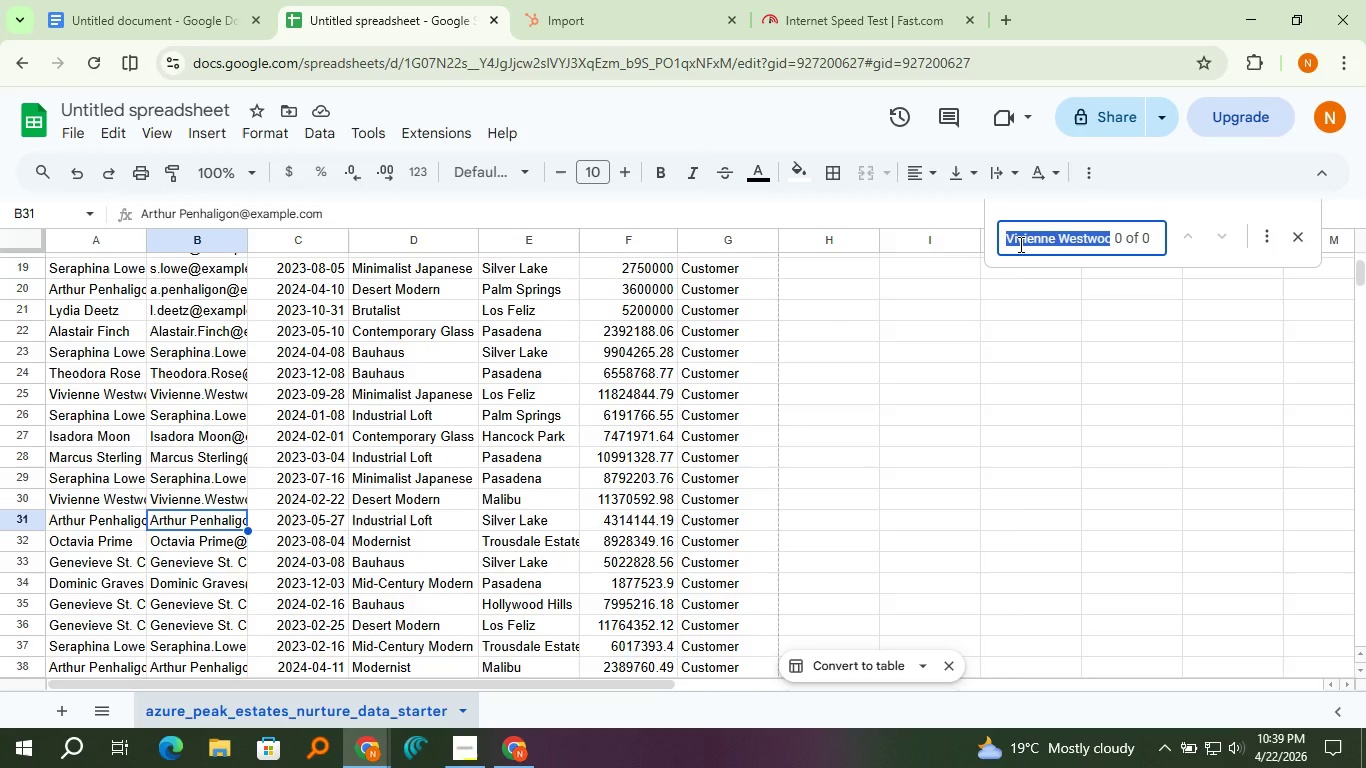 
key(Control+V)
 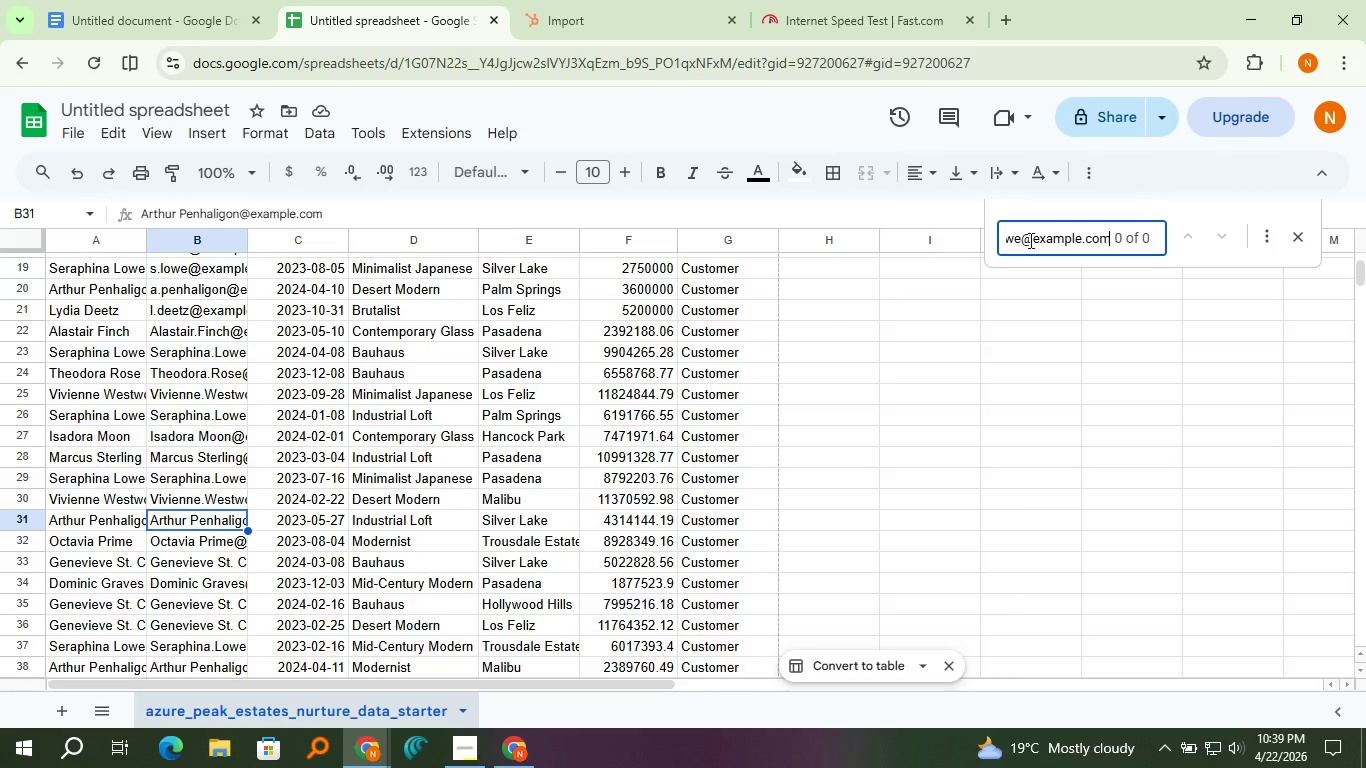 
double_click([1031, 239])
 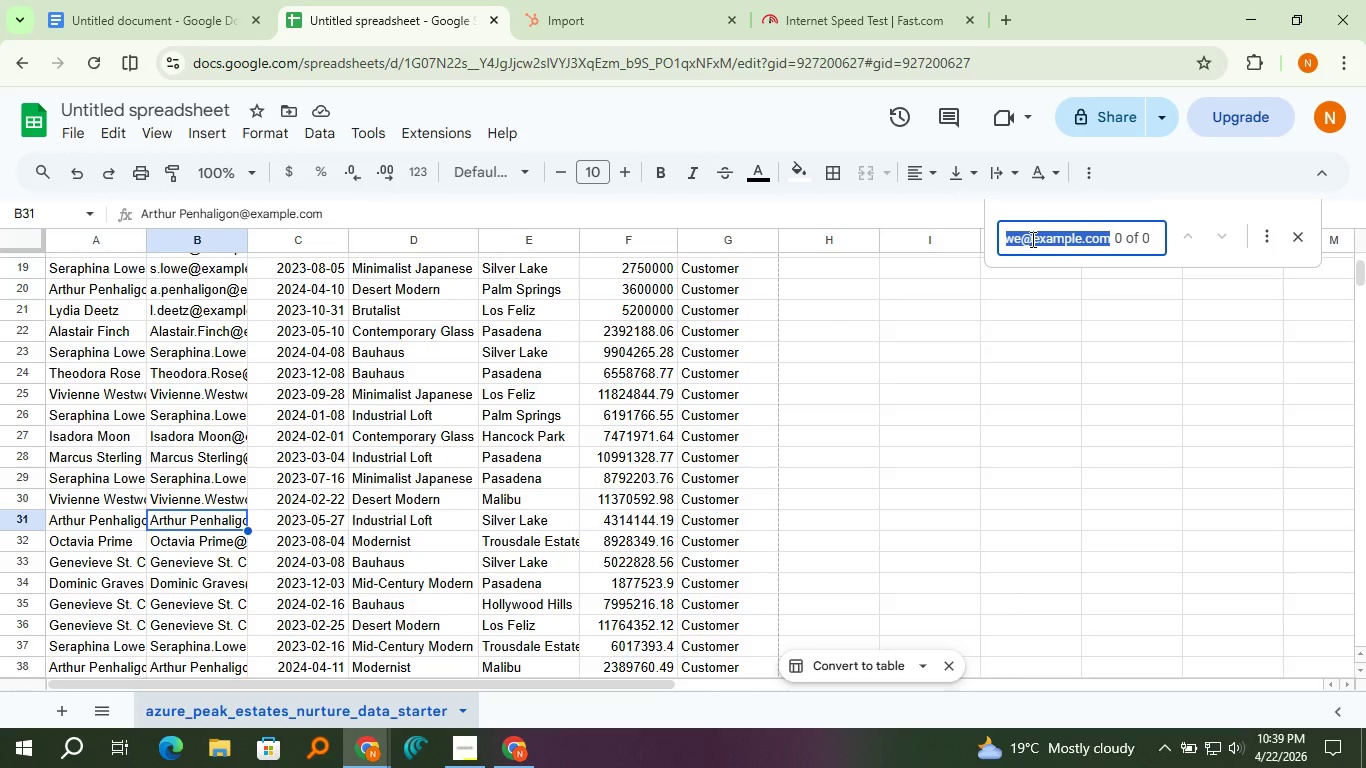 
triple_click([1031, 239])
 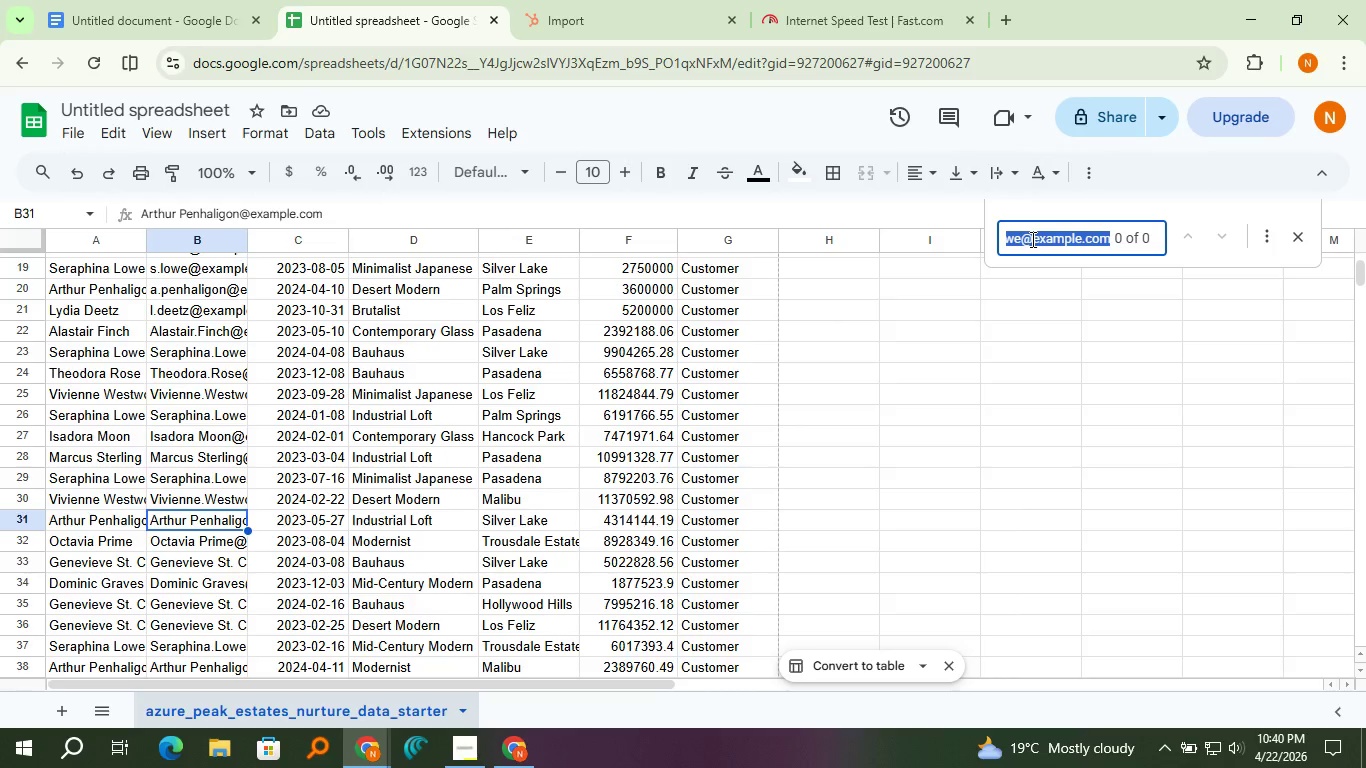 
triple_click([1031, 239])
 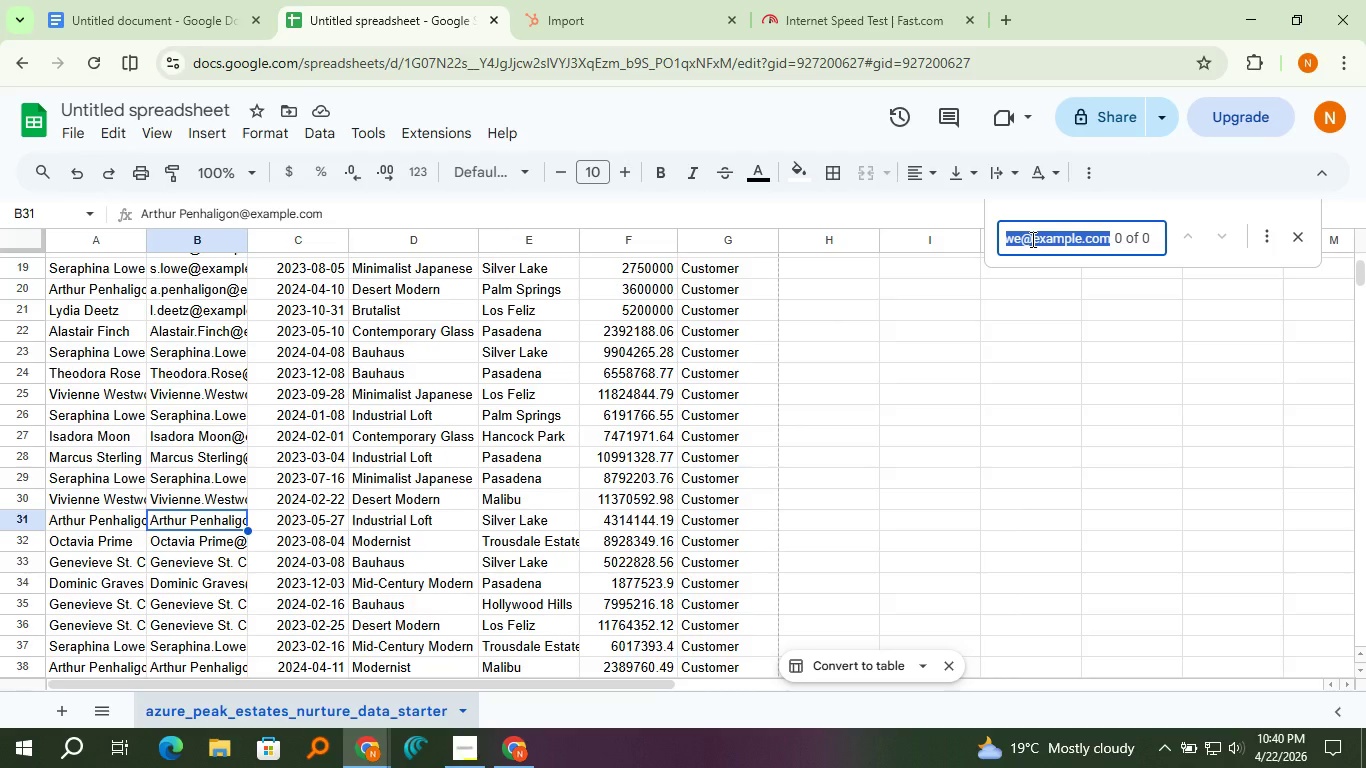 
key(Control+V)
 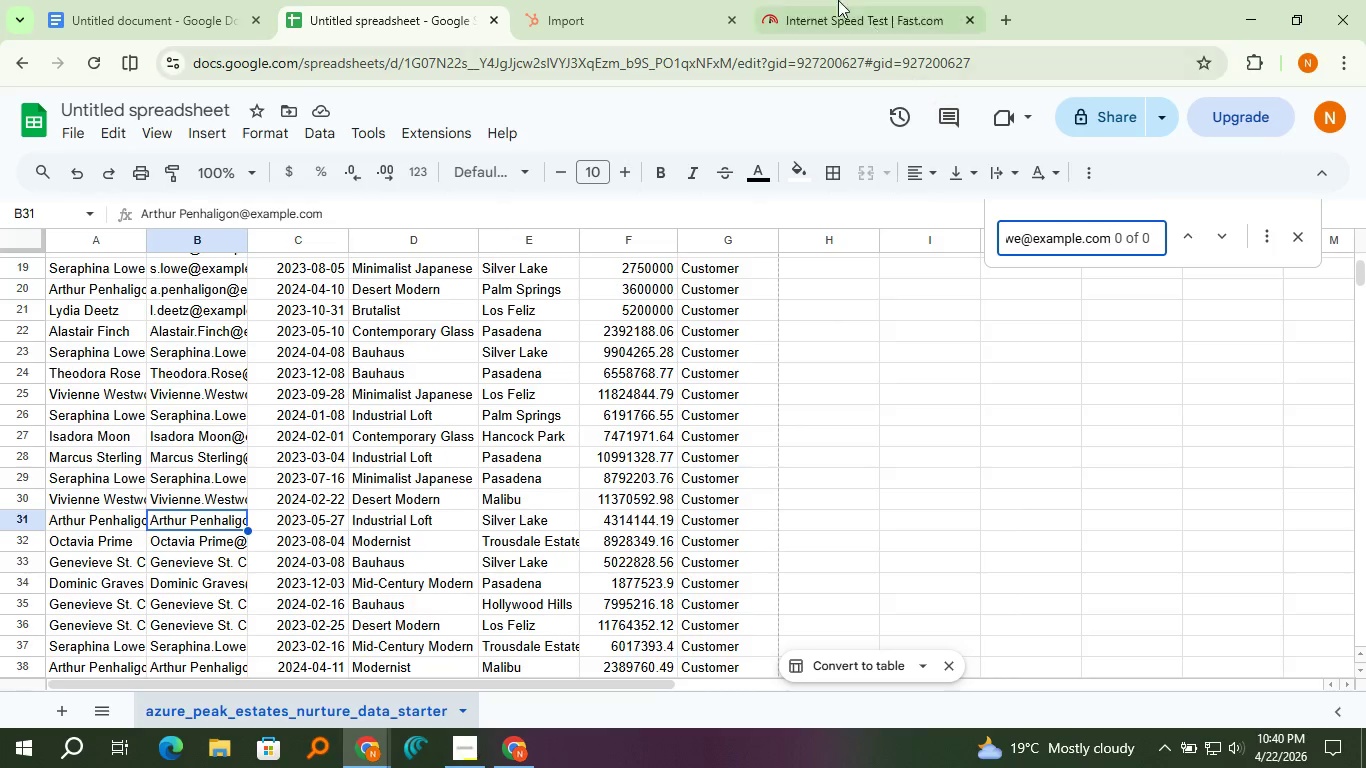 
left_click([713, 0])
 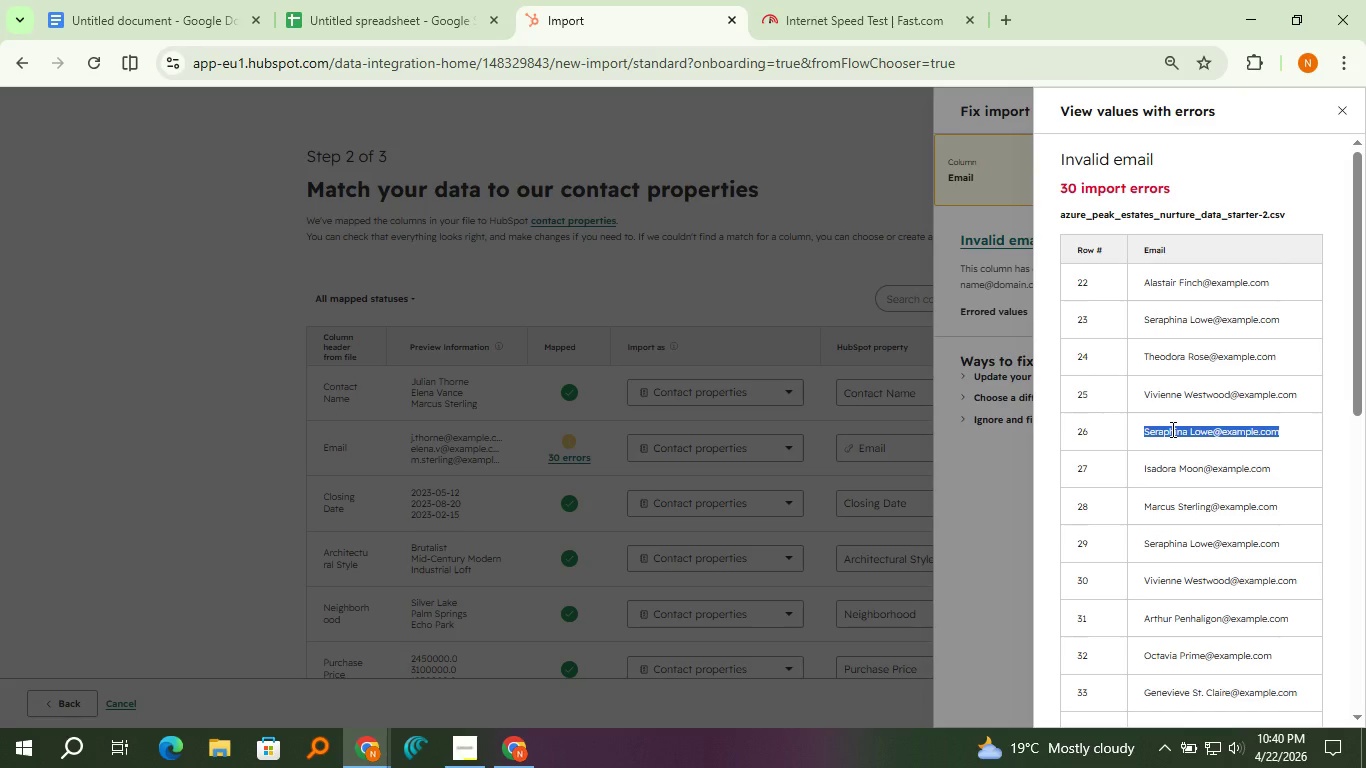 
right_click([1171, 429])
 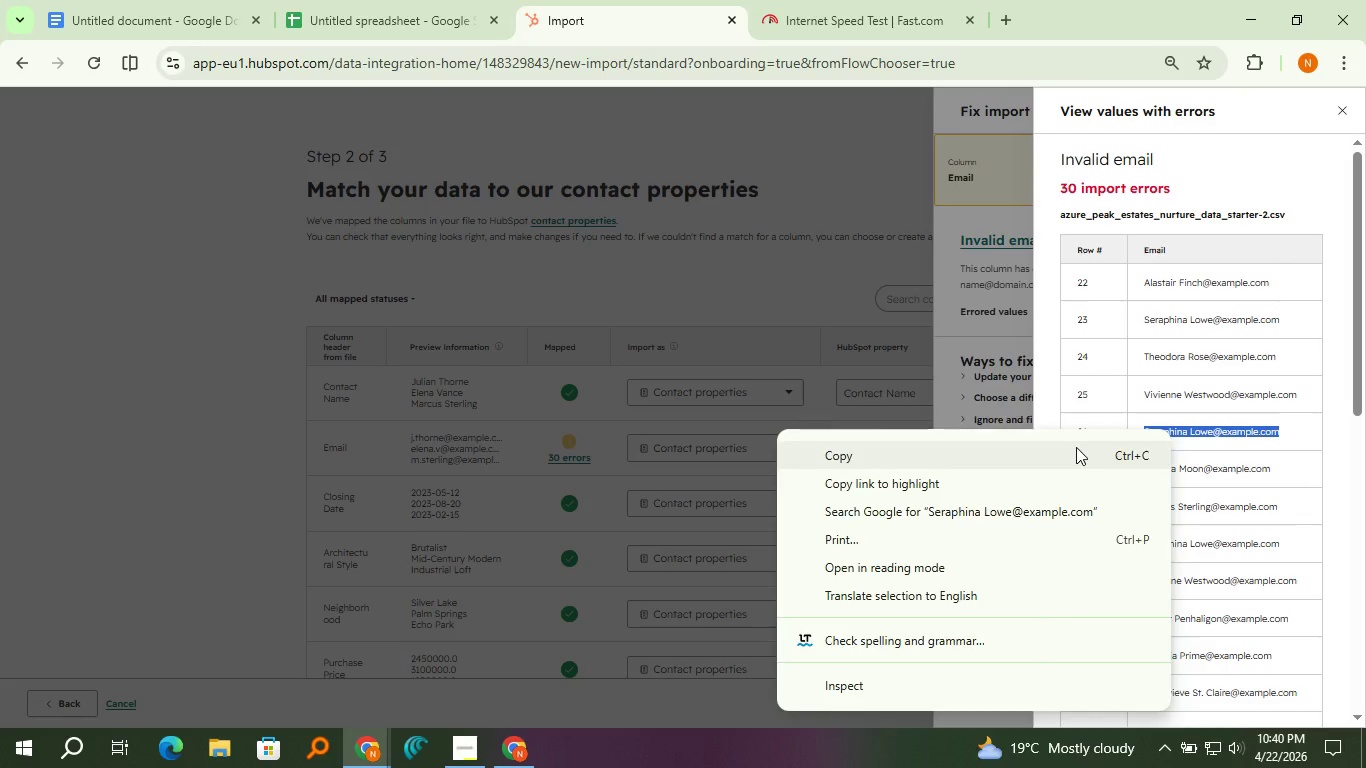 
left_click([1076, 447])
 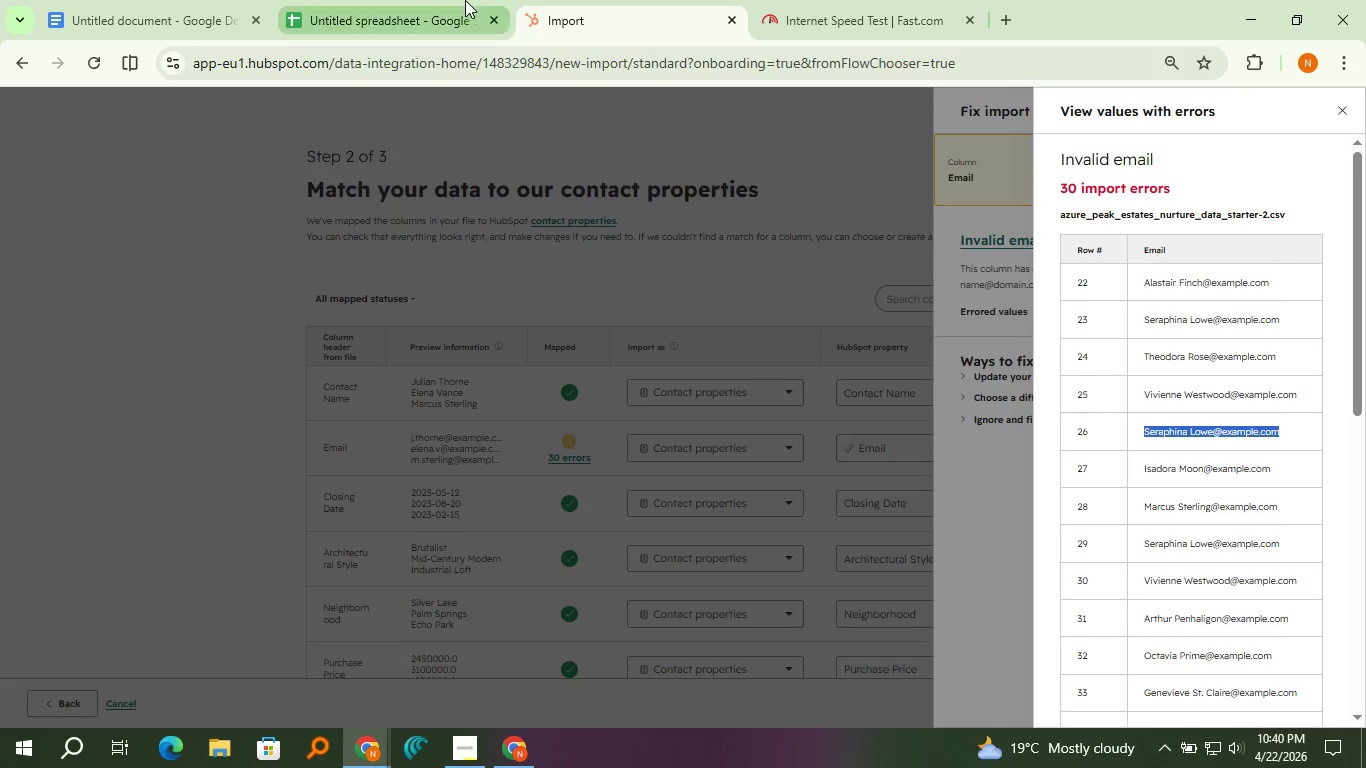 
left_click([465, 0])
 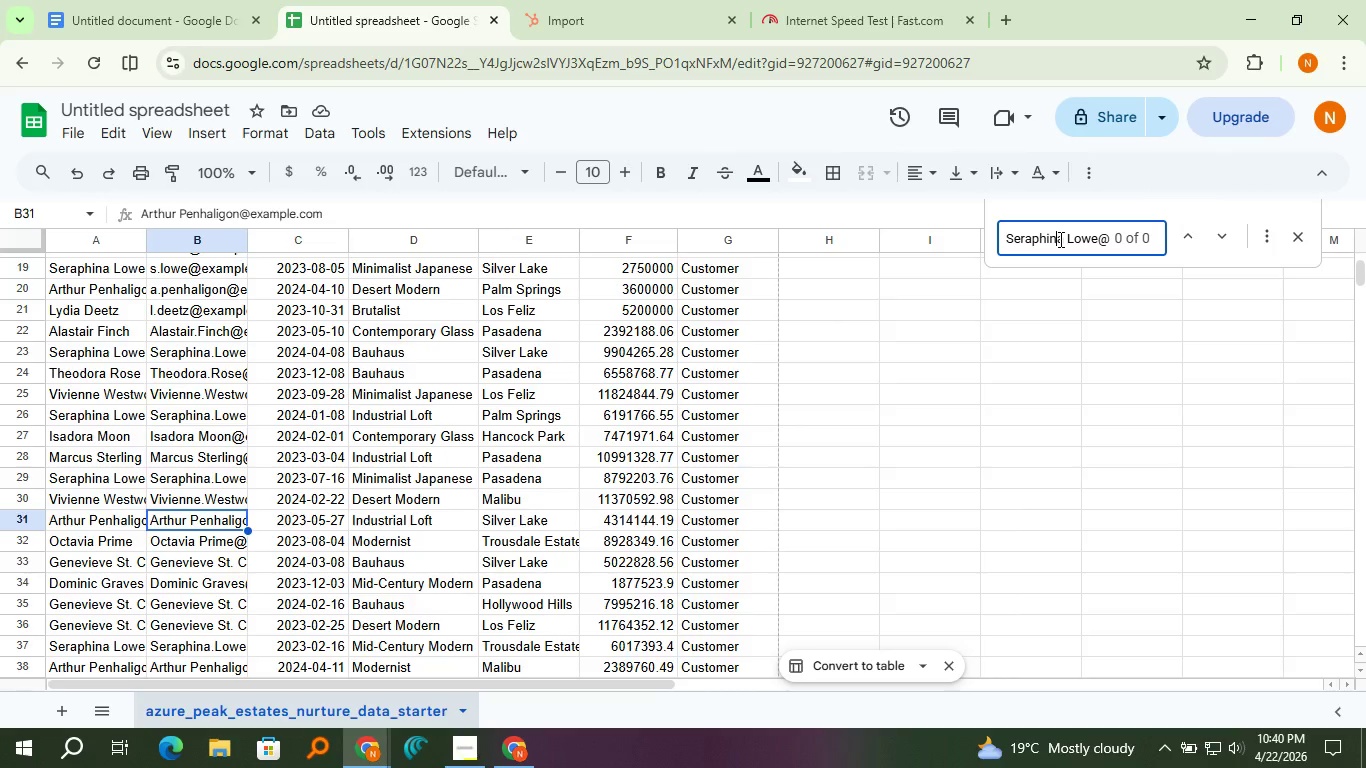 
double_click([1059, 239])
 